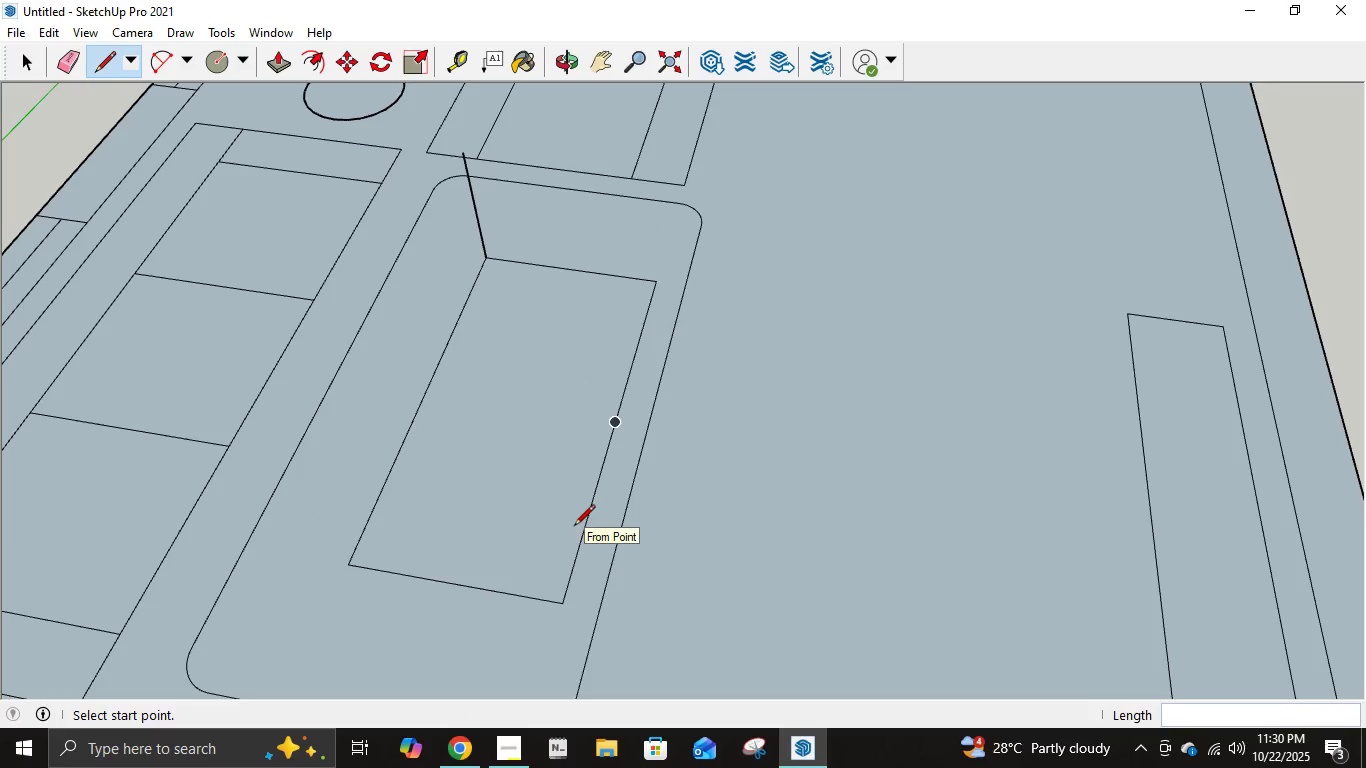 
key(Control+Z)
 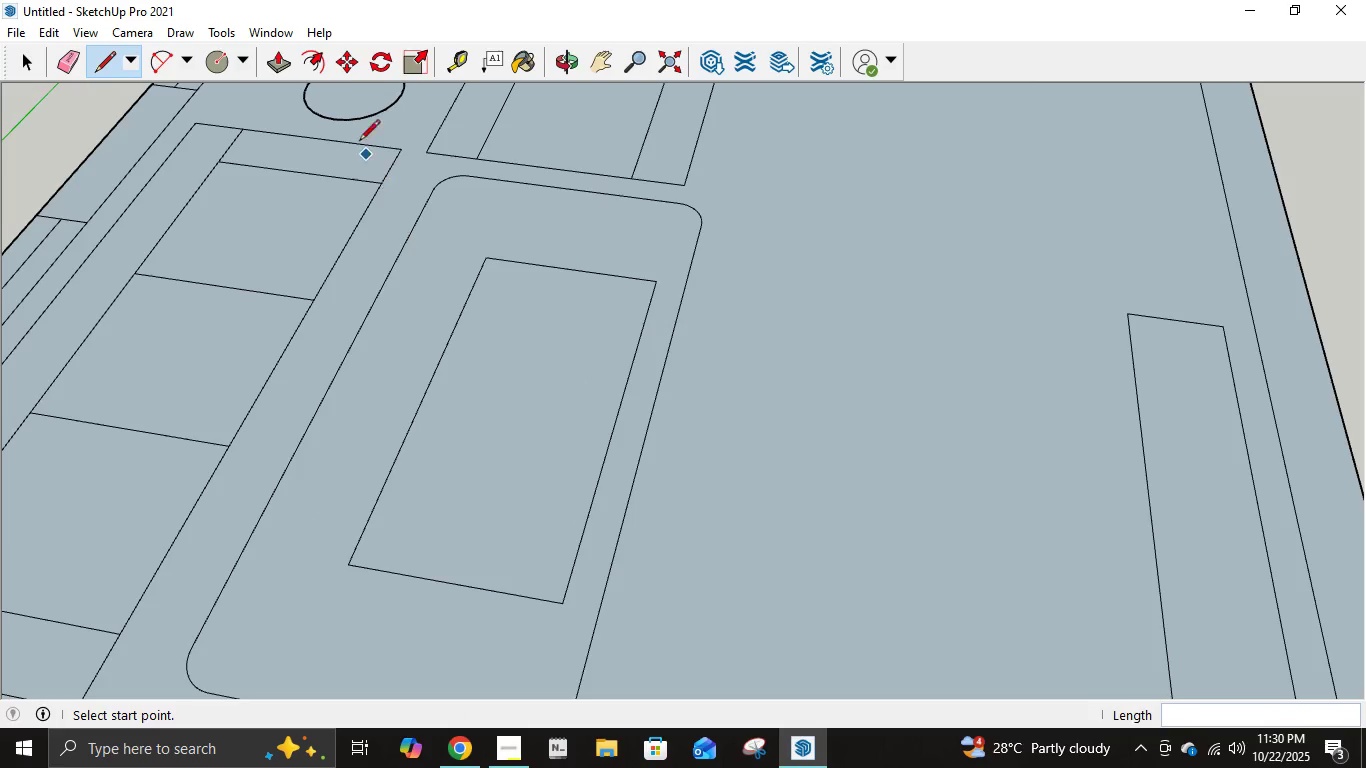 
left_click([303, 58])
 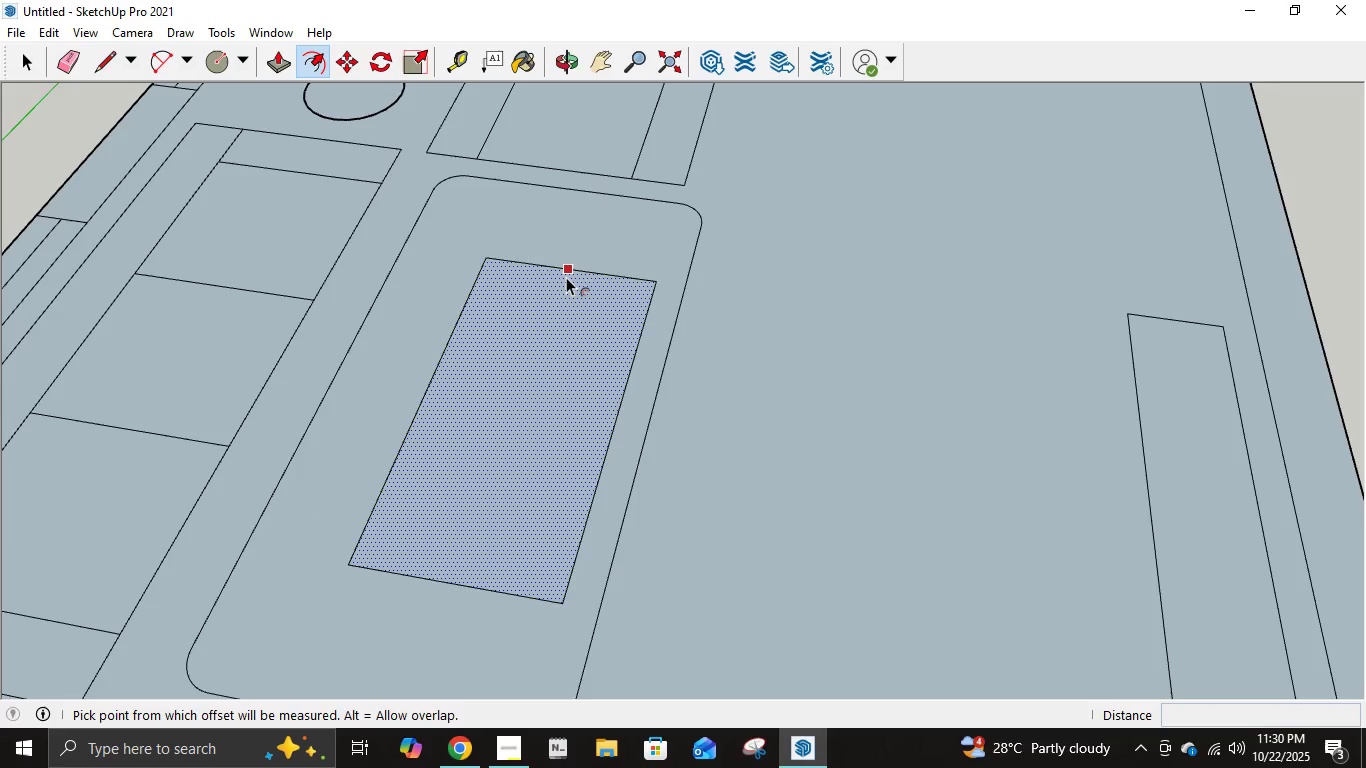 
left_click([566, 277])
 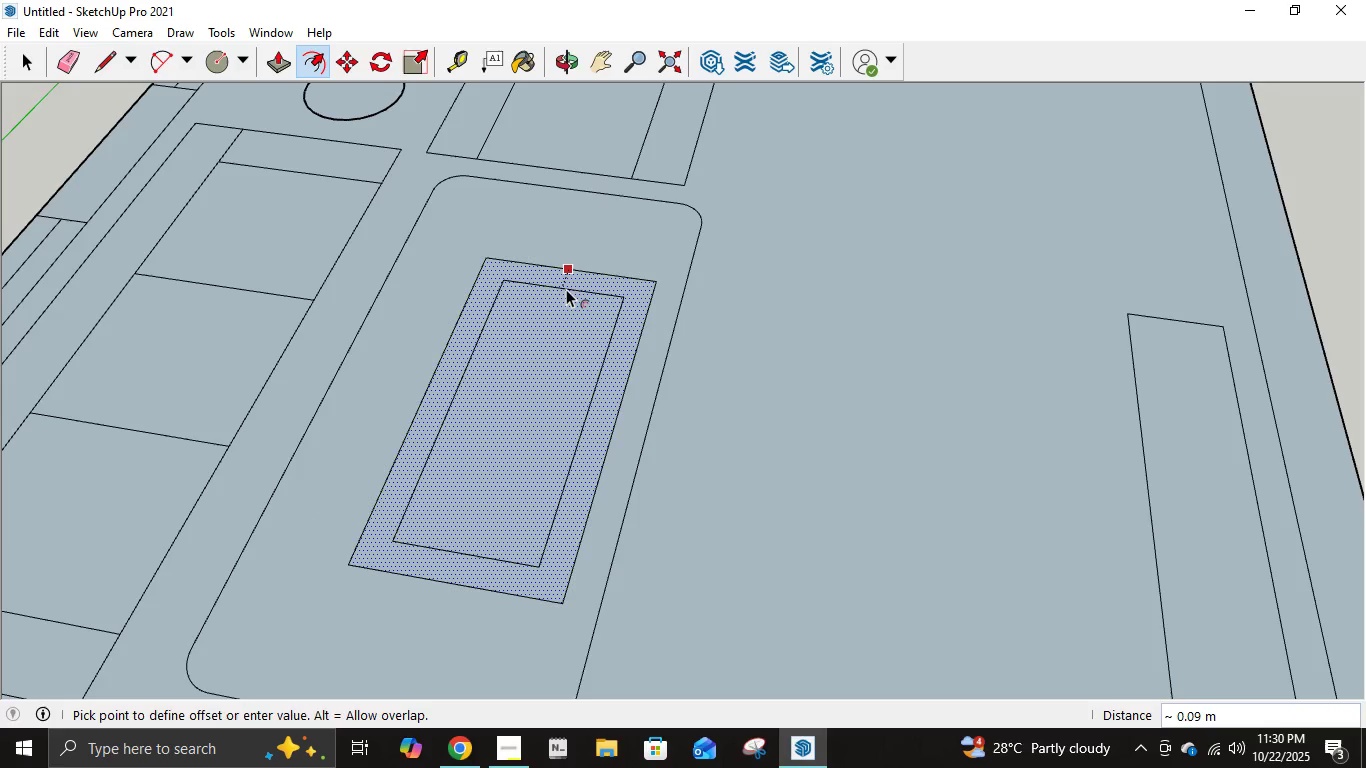 
key(NumpadDecimal)
 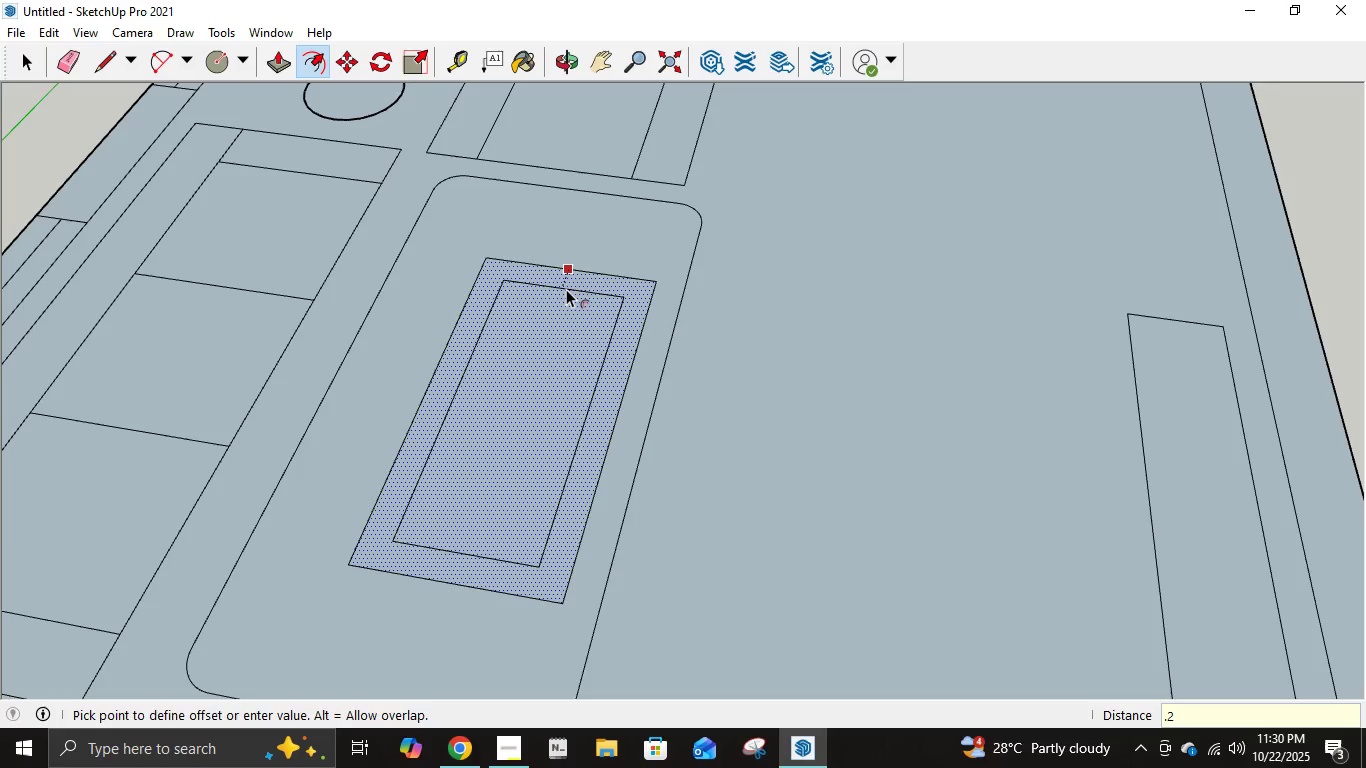 
key(Numpad2)
 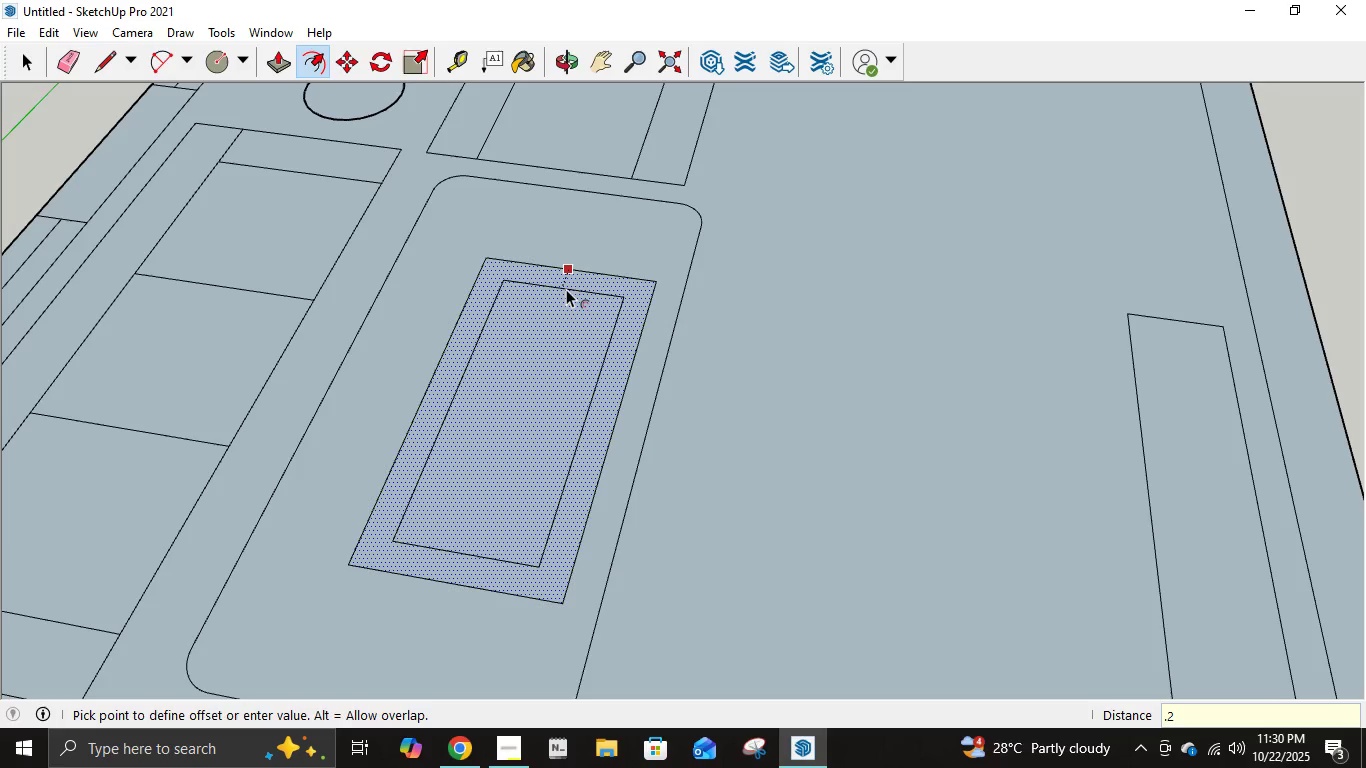 
key(Backspace)
 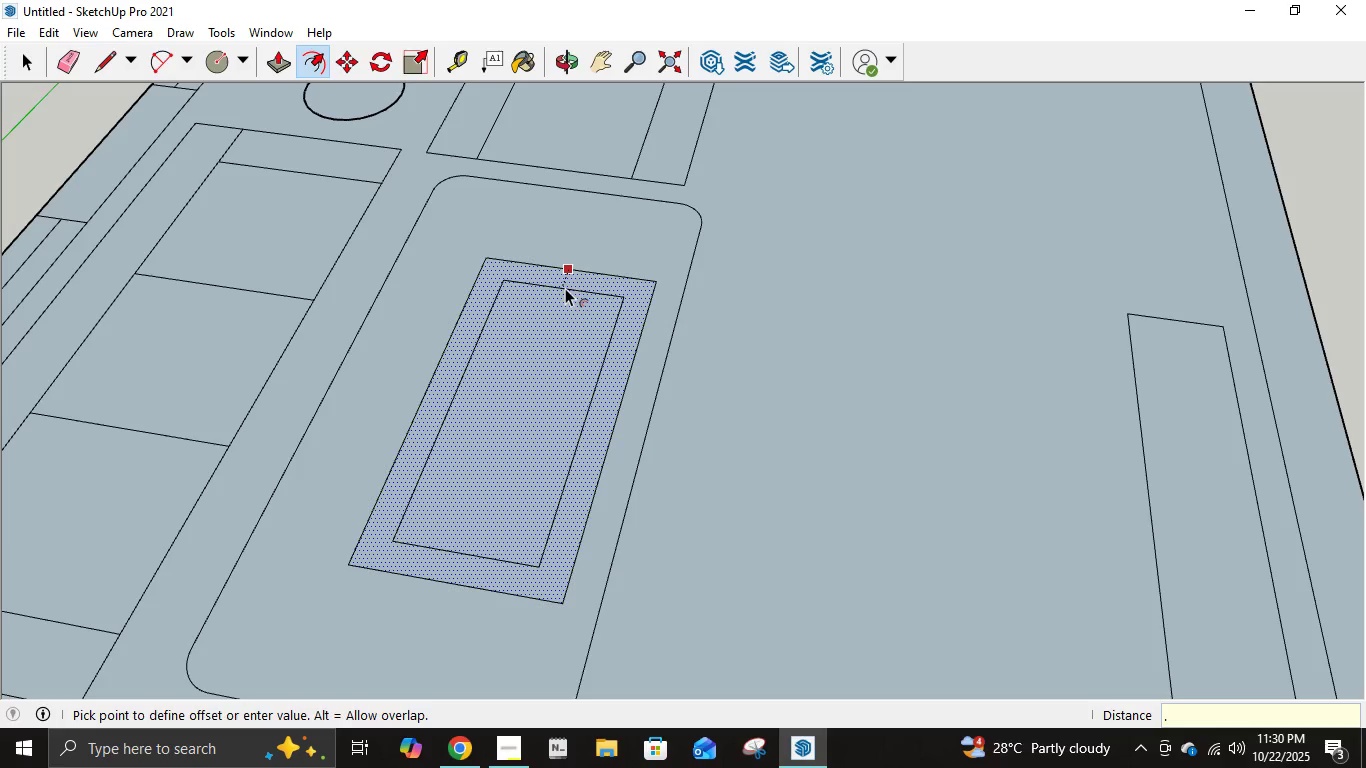 
wait(6.15)
 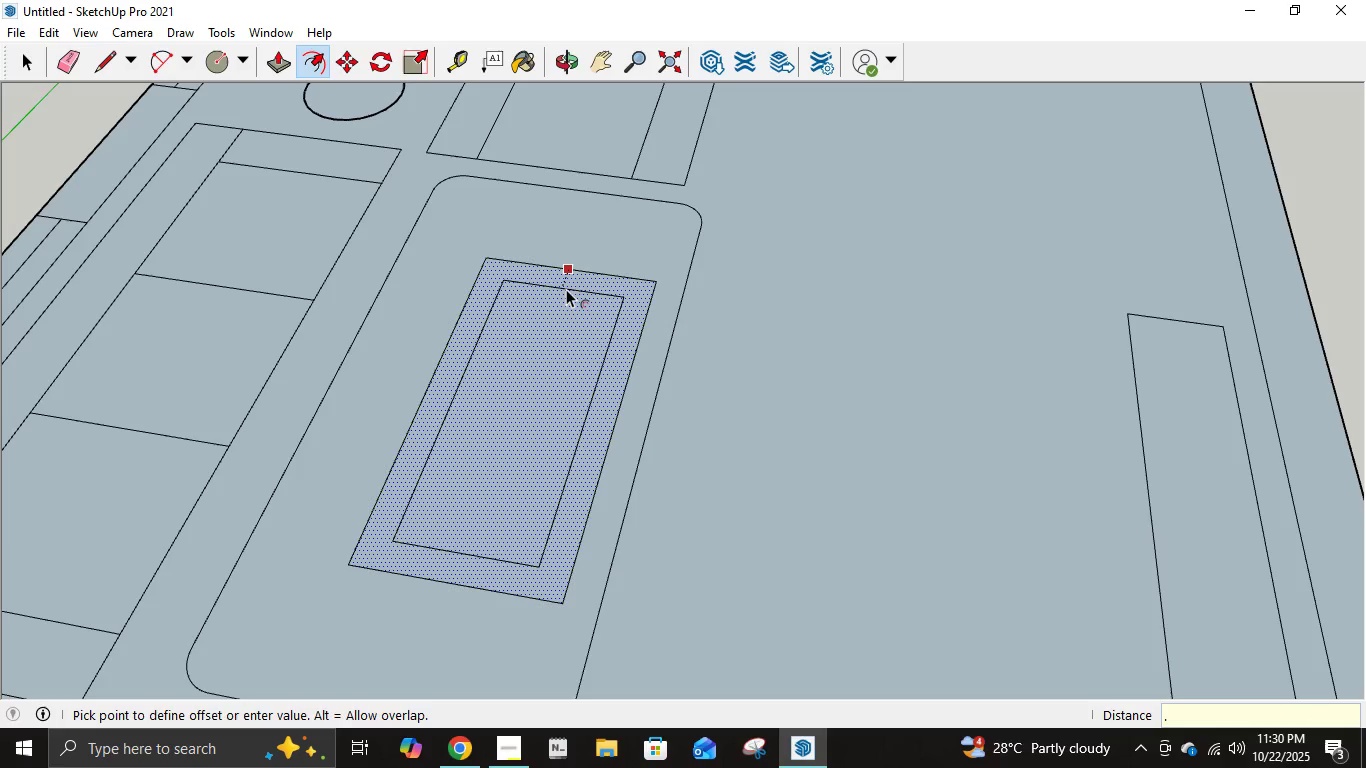 
key(Escape)
 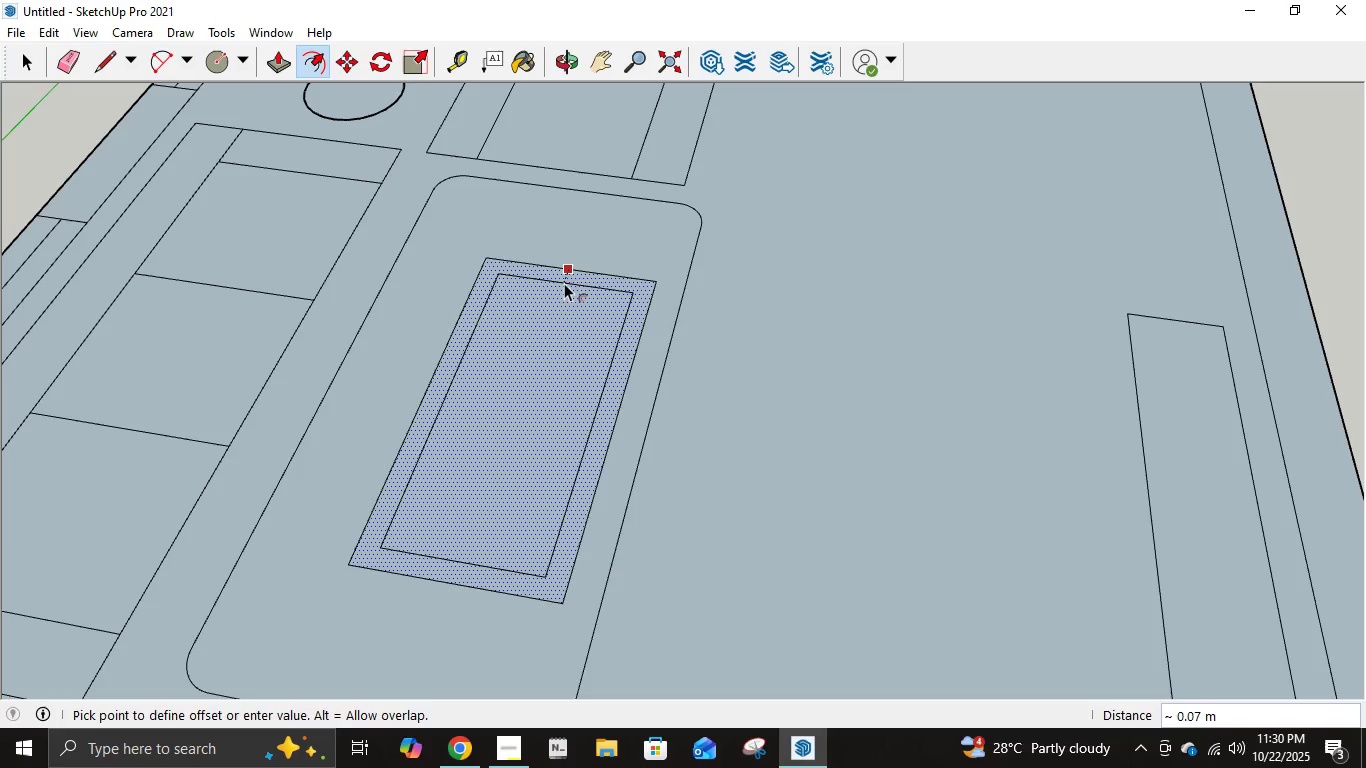 
key(NumpadDecimal)
 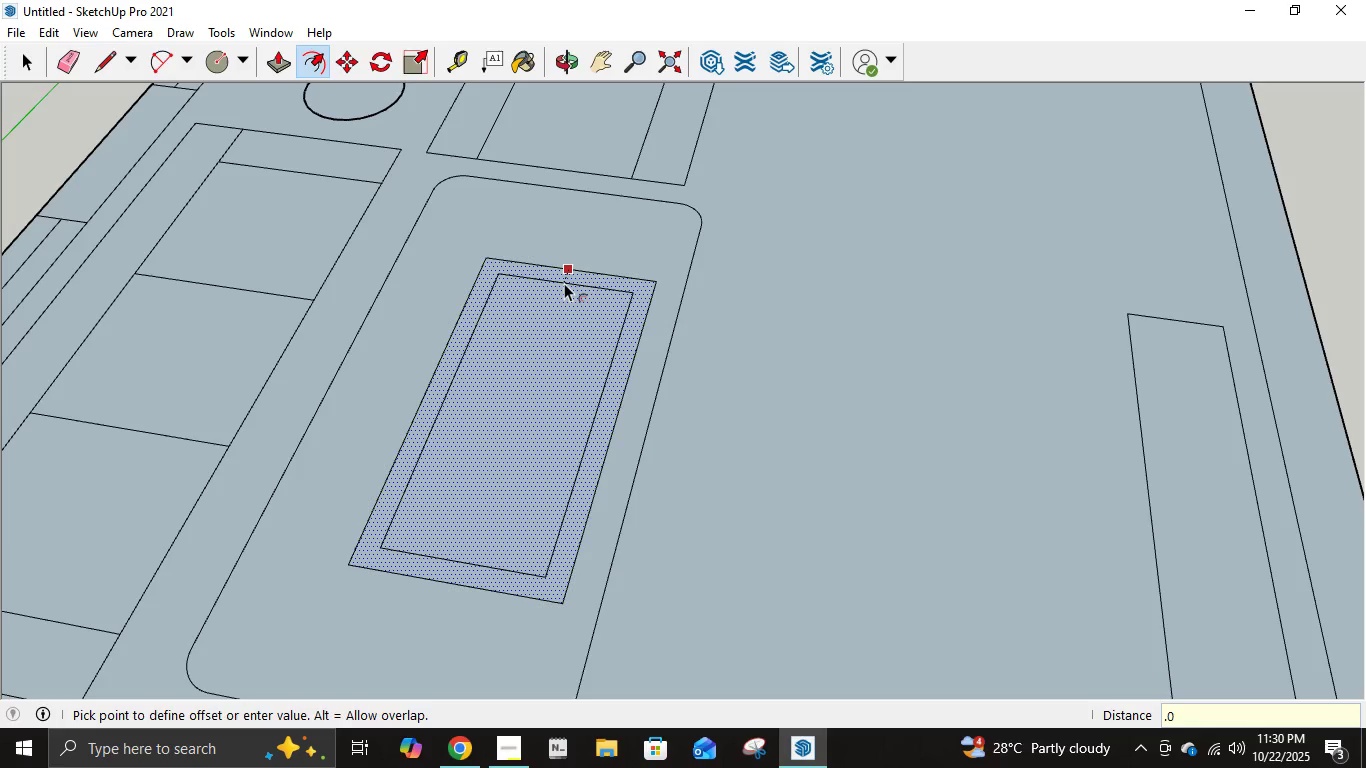 
key(Numpad0)
 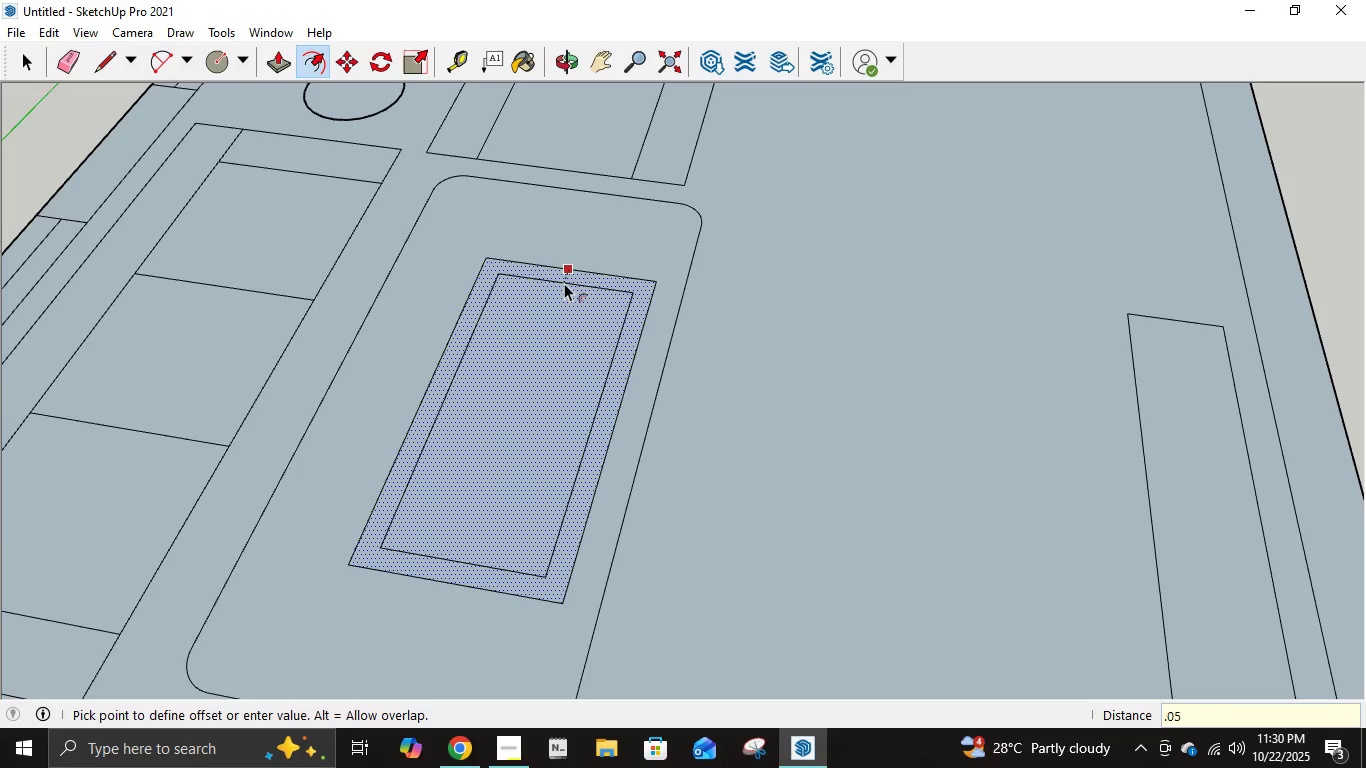 
key(Numpad5)
 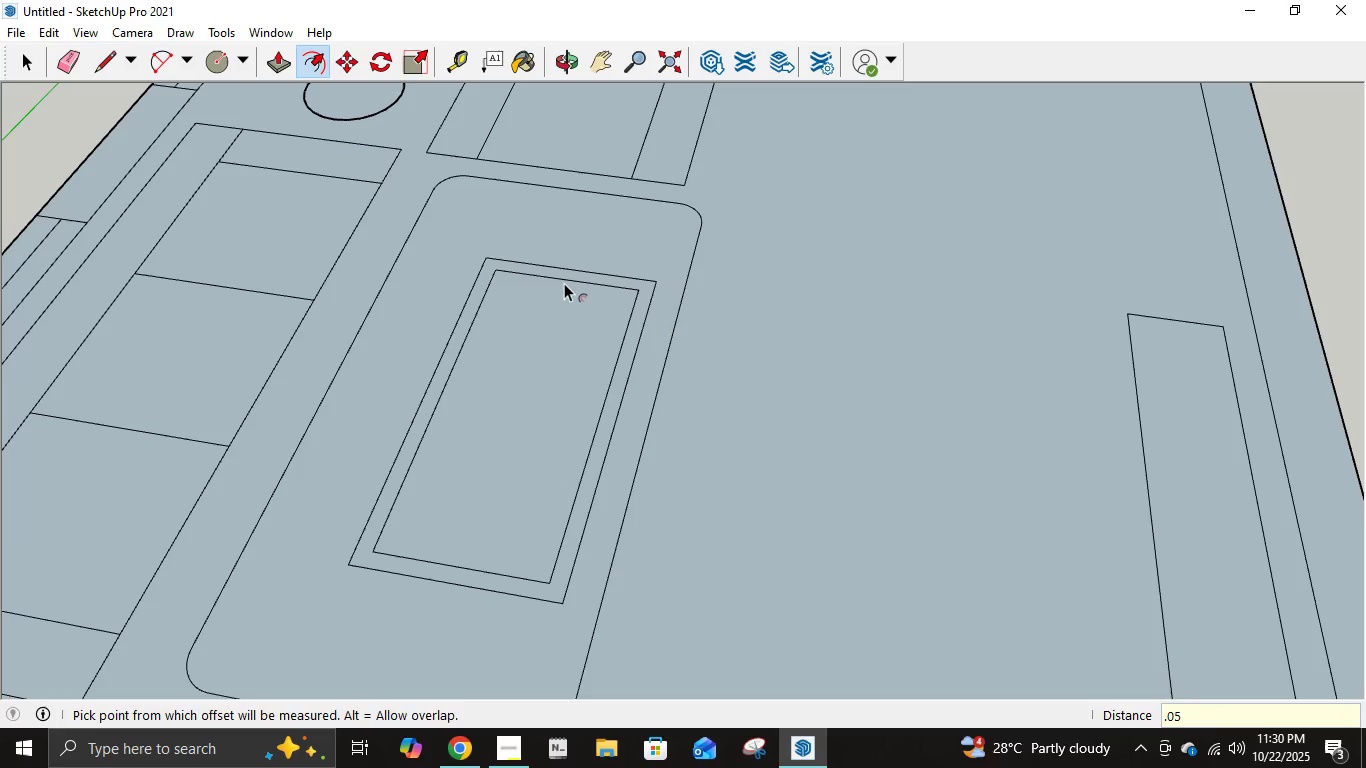 
key(NumpadEnter)
 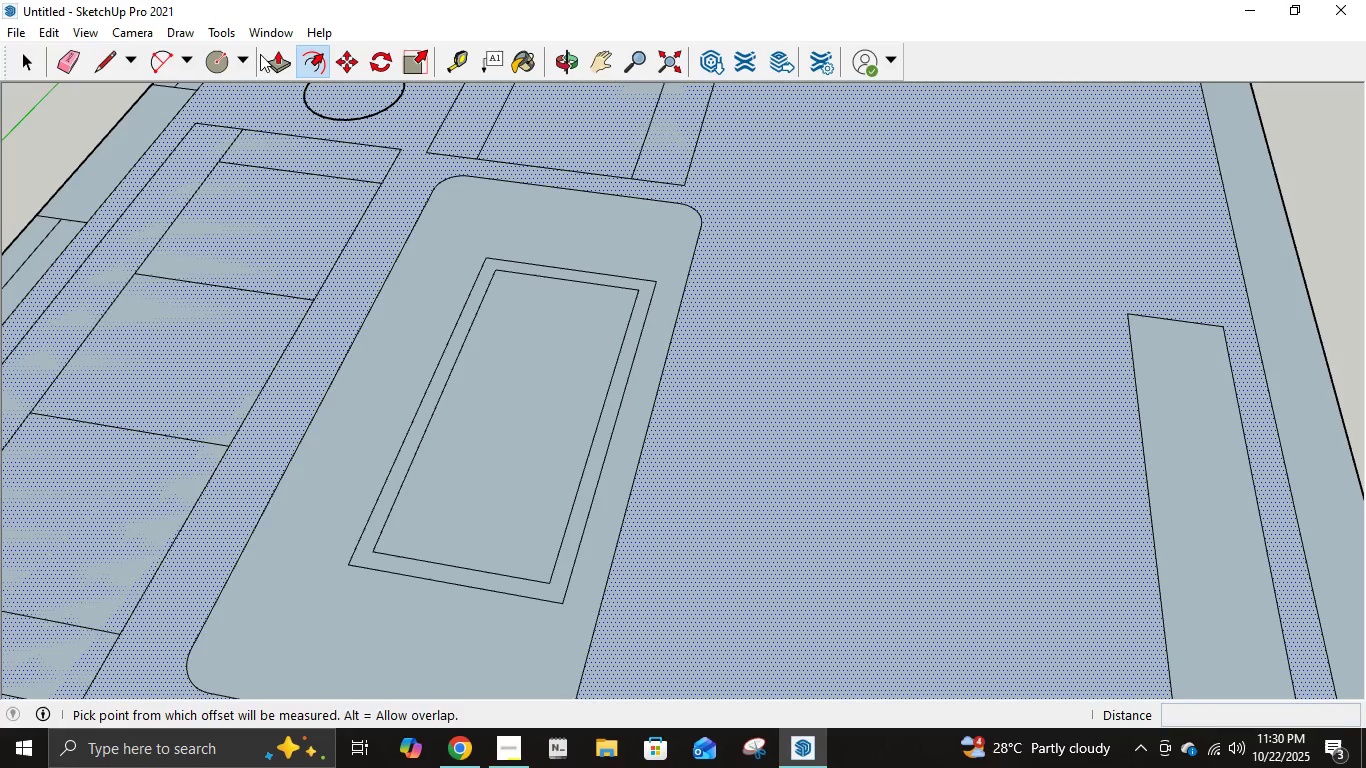 
left_click([108, 59])
 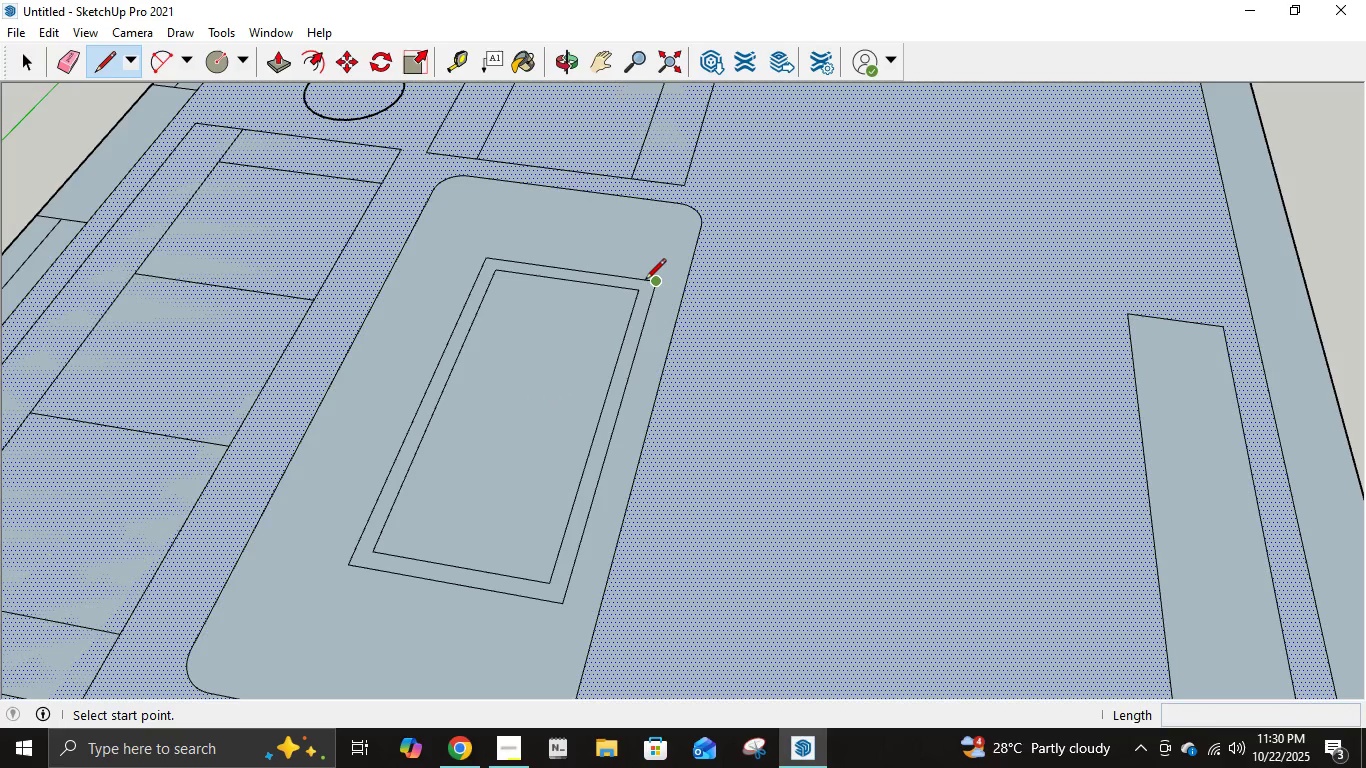 
left_click([637, 293])
 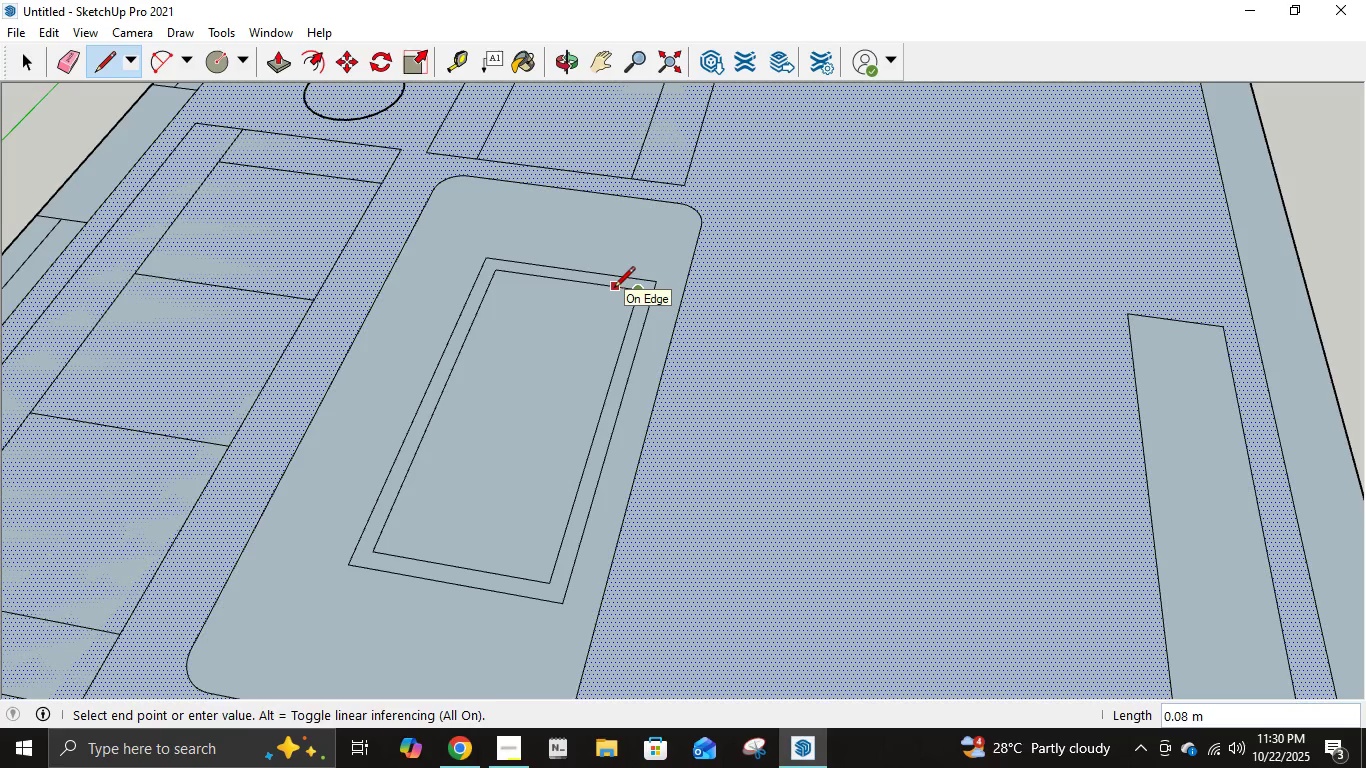 
key(NumpadDecimal)
 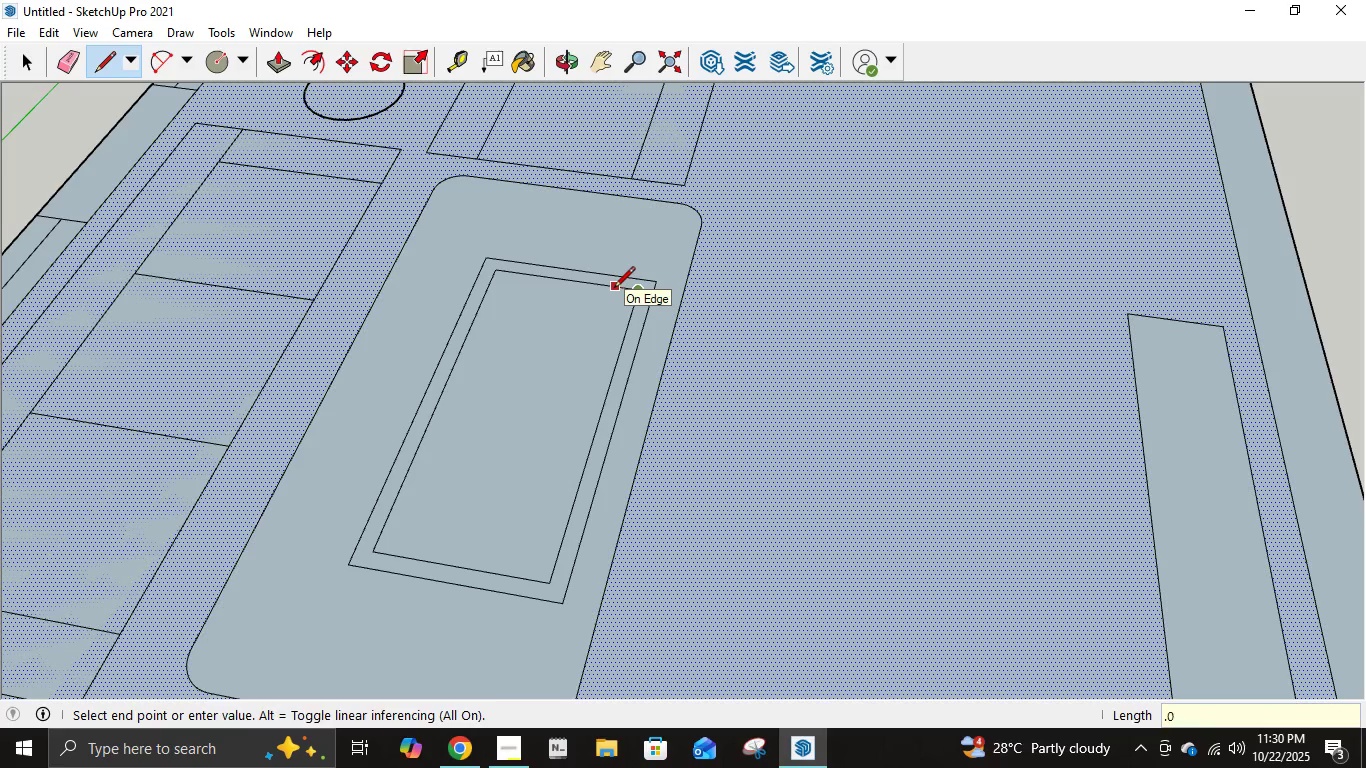 
key(Numpad0)
 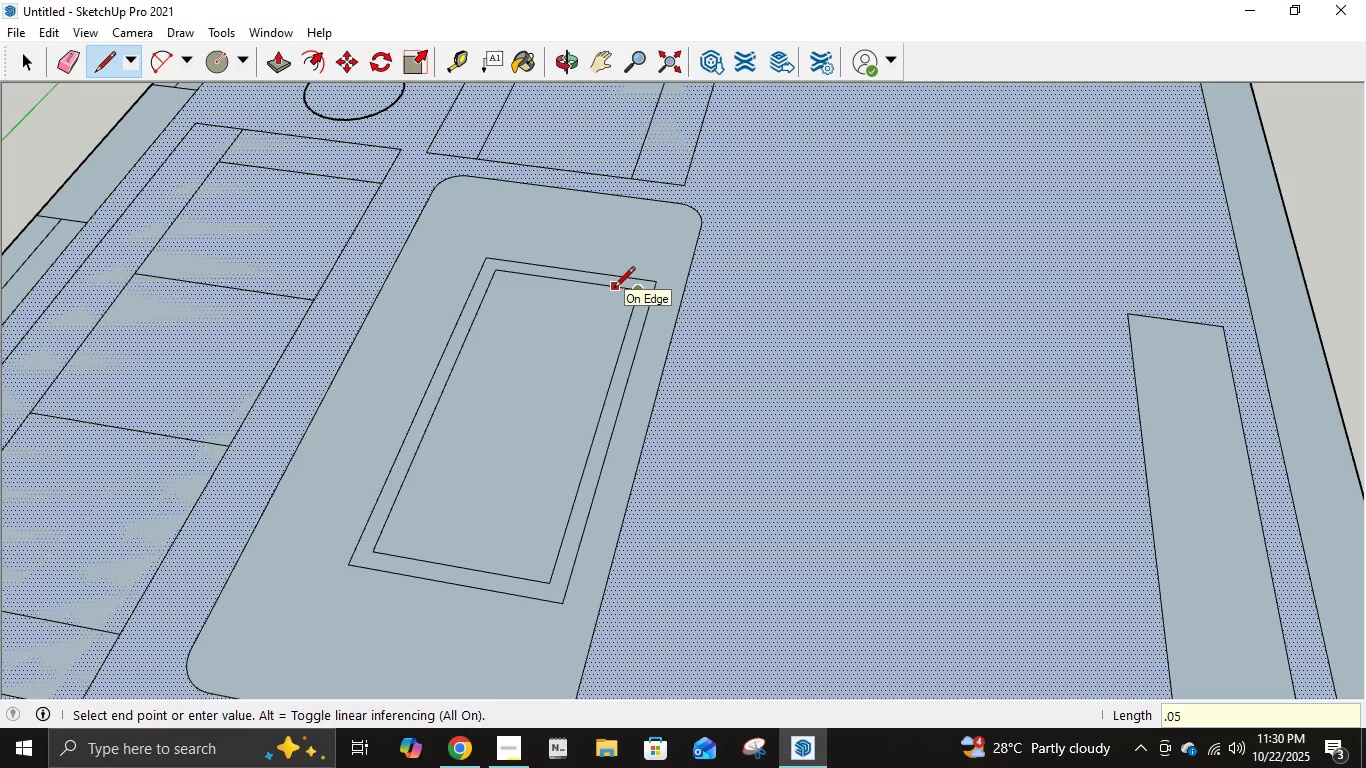 
key(Numpad5)
 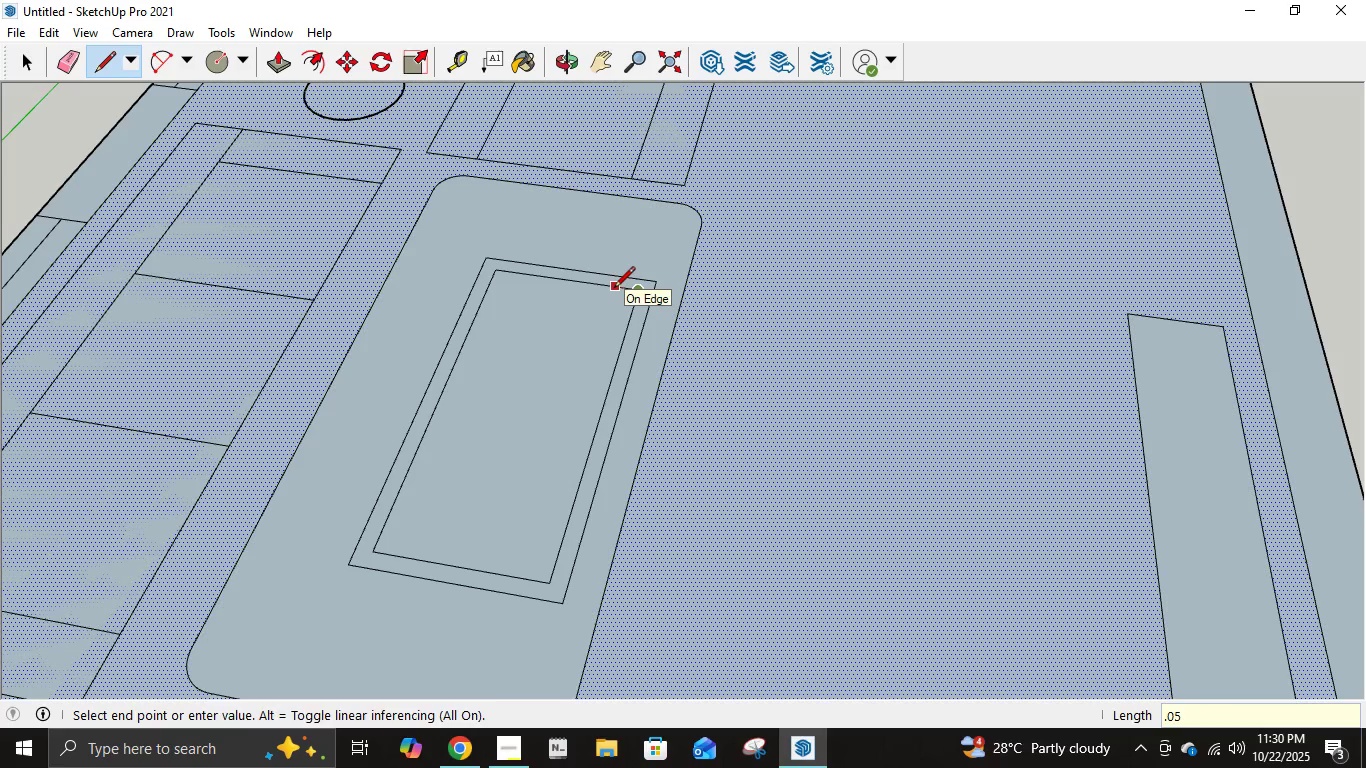 
key(Backspace)
 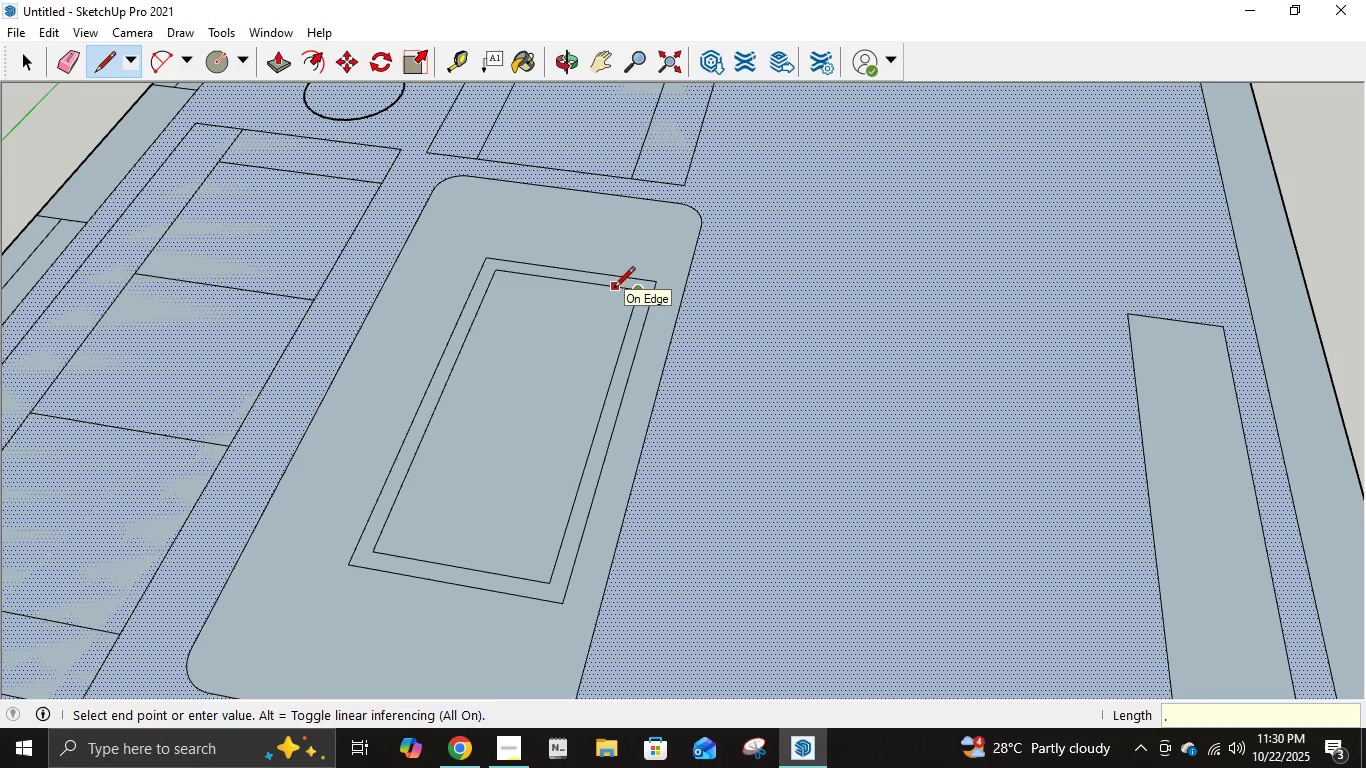 
key(Backspace)
 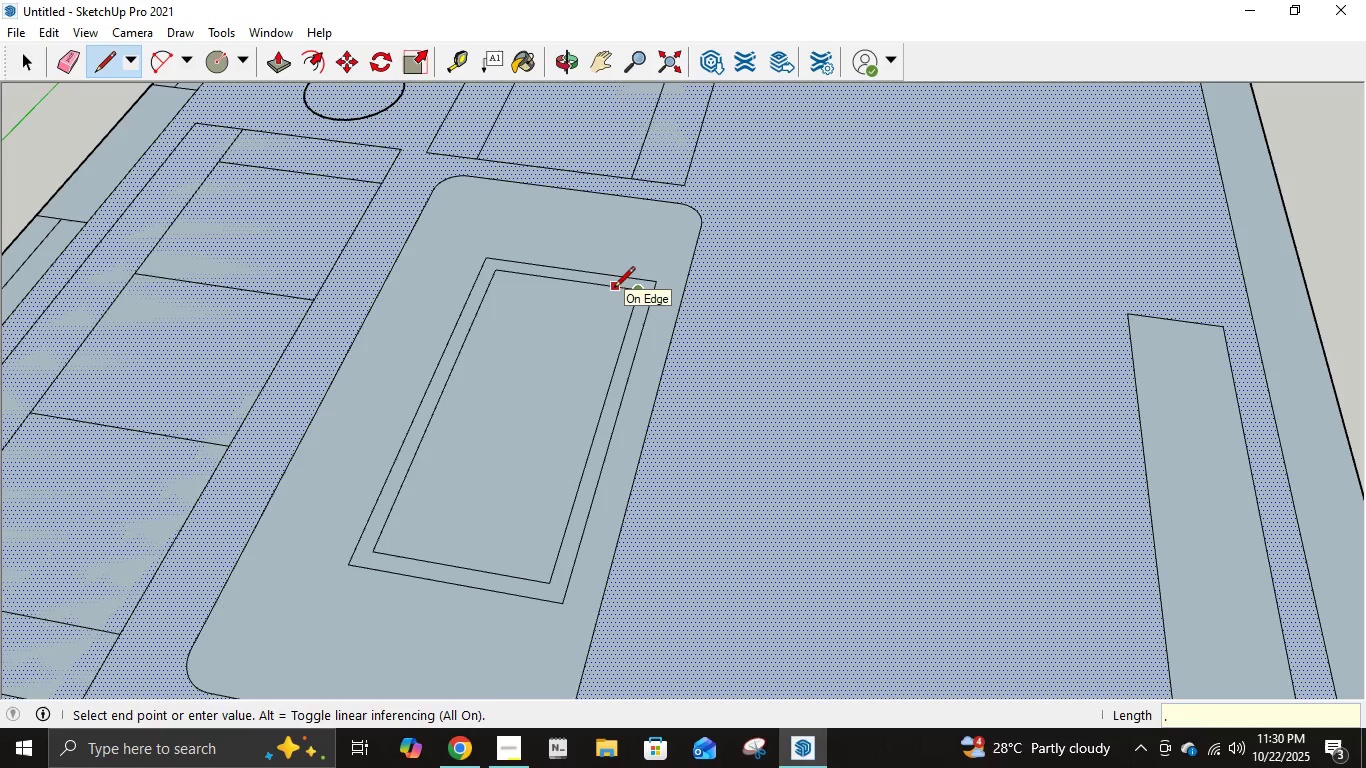 
key(Numpad1)
 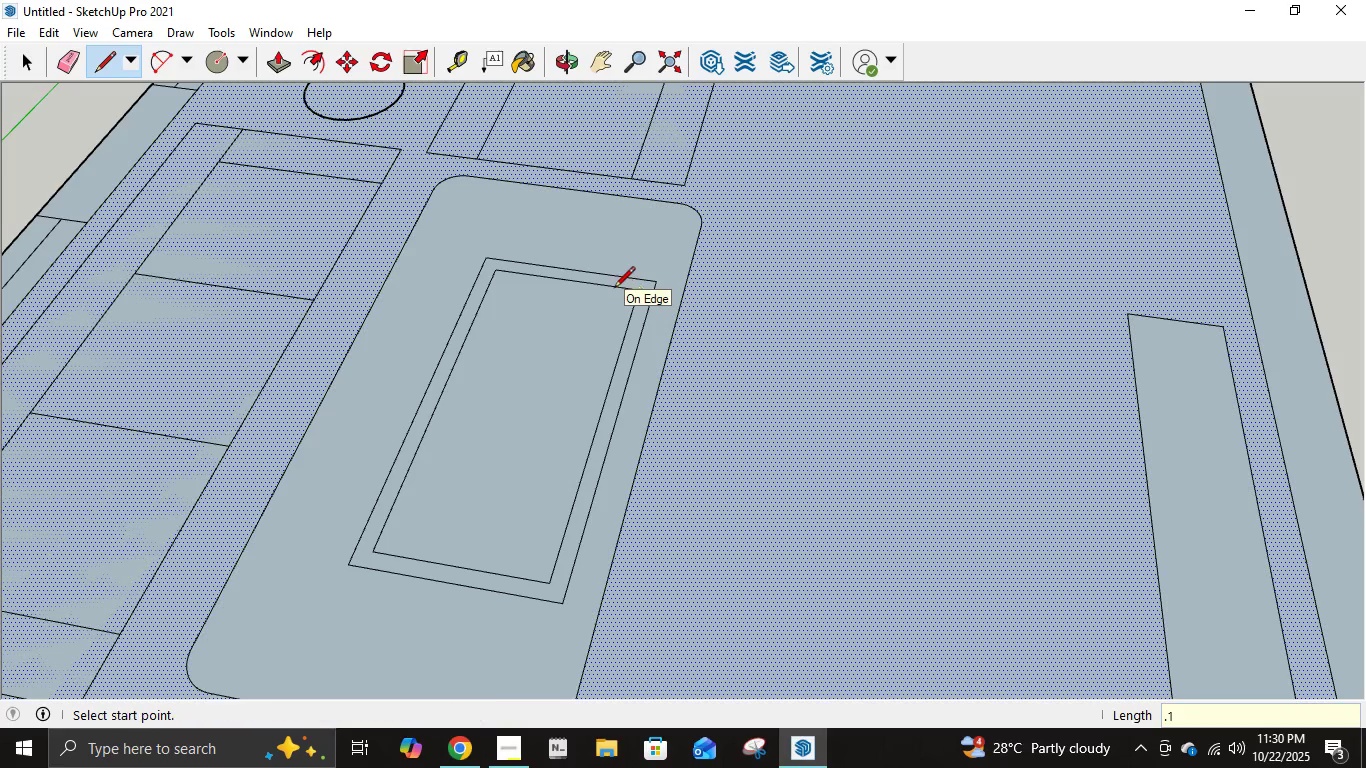 
key(NumpadEnter)
 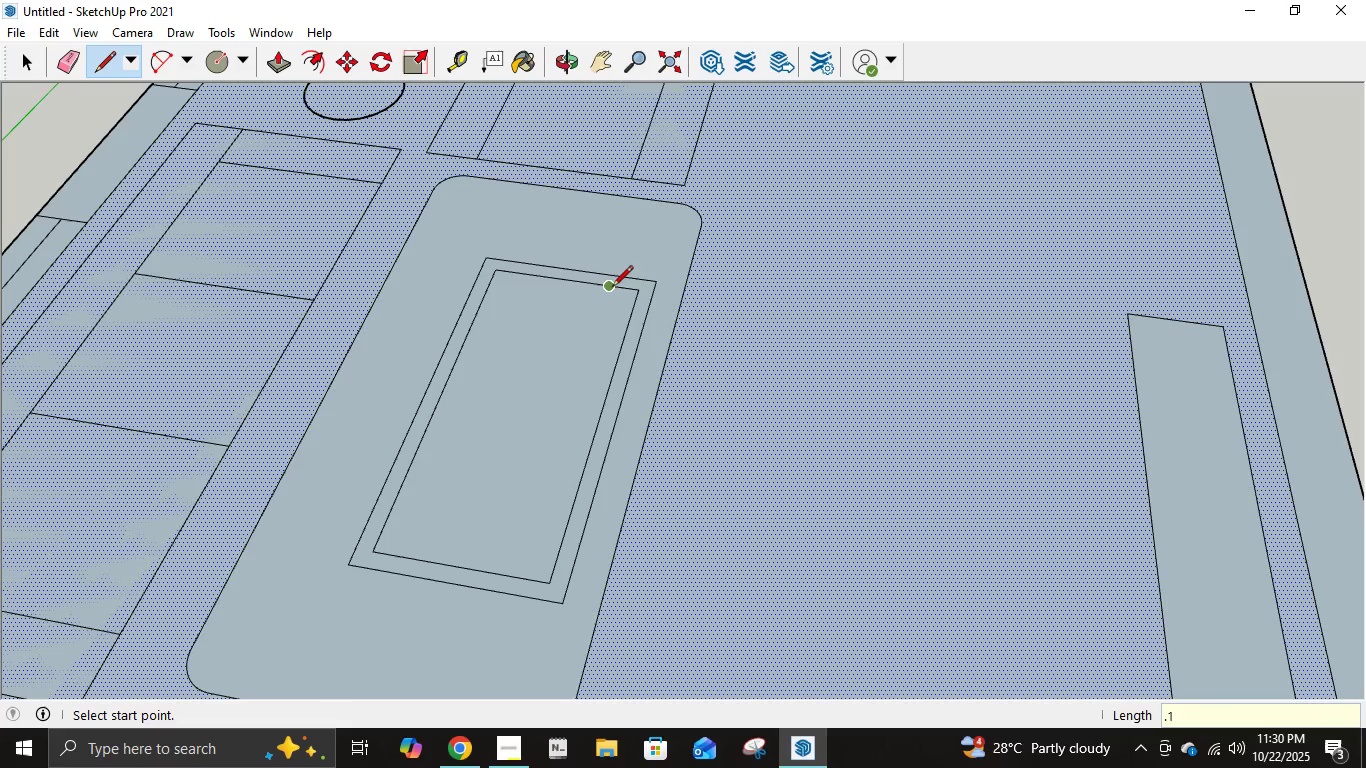 
left_click([610, 288])
 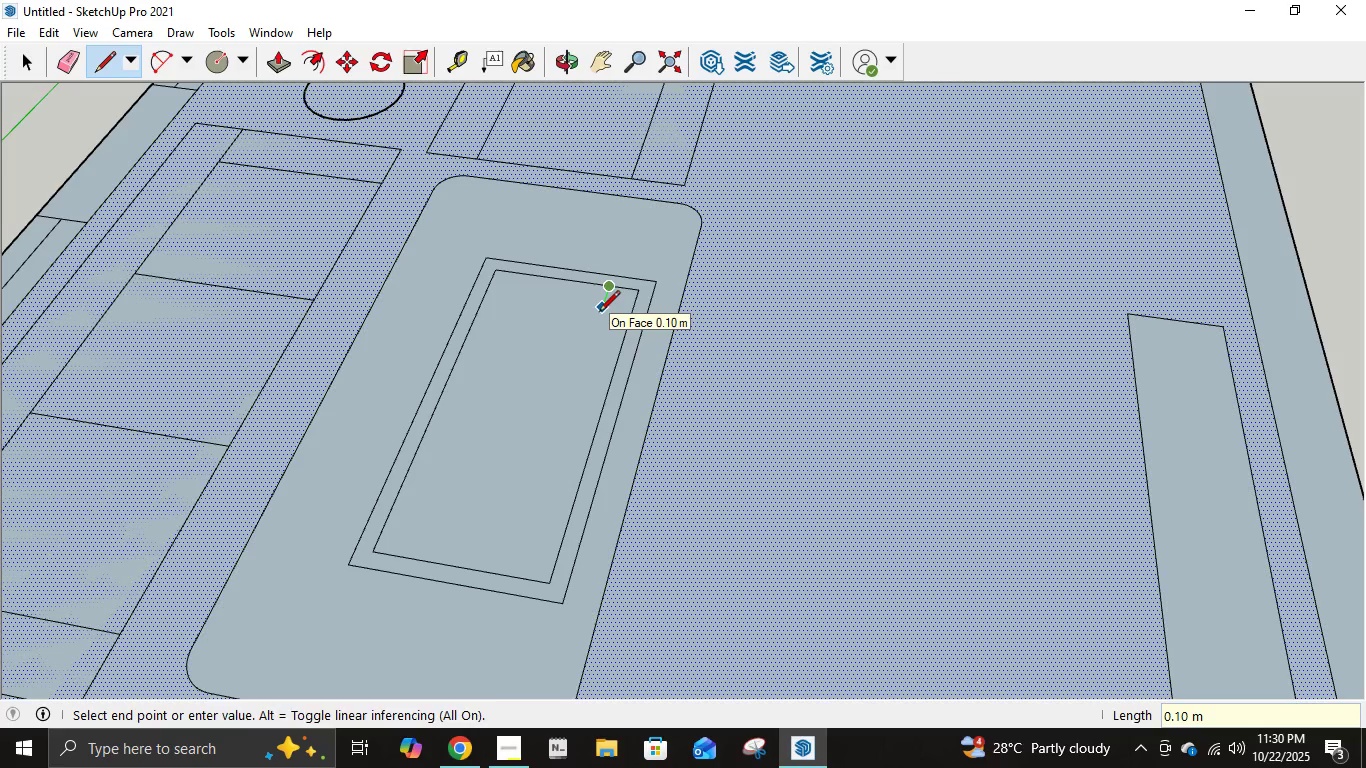 
key(NumpadDecimal)
 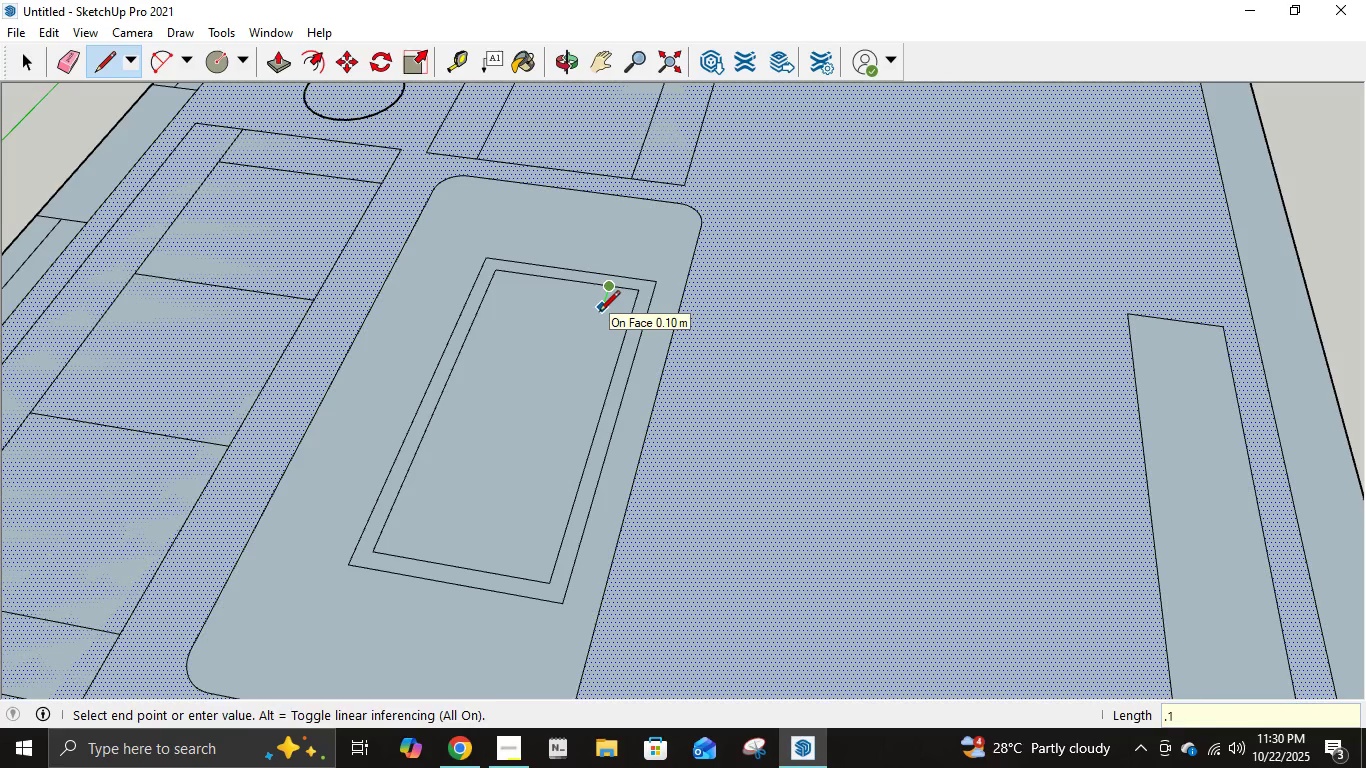 
key(Numpad1)
 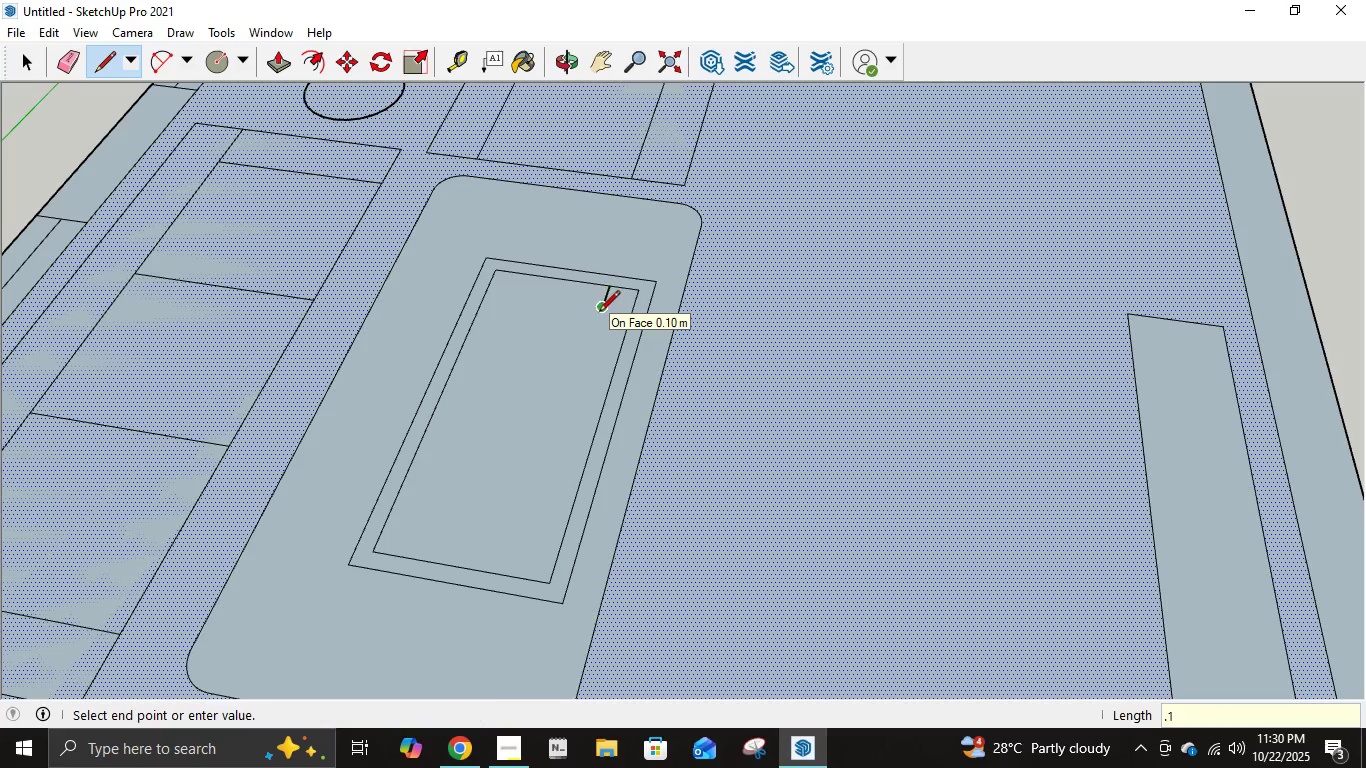 
key(NumpadEnter)
 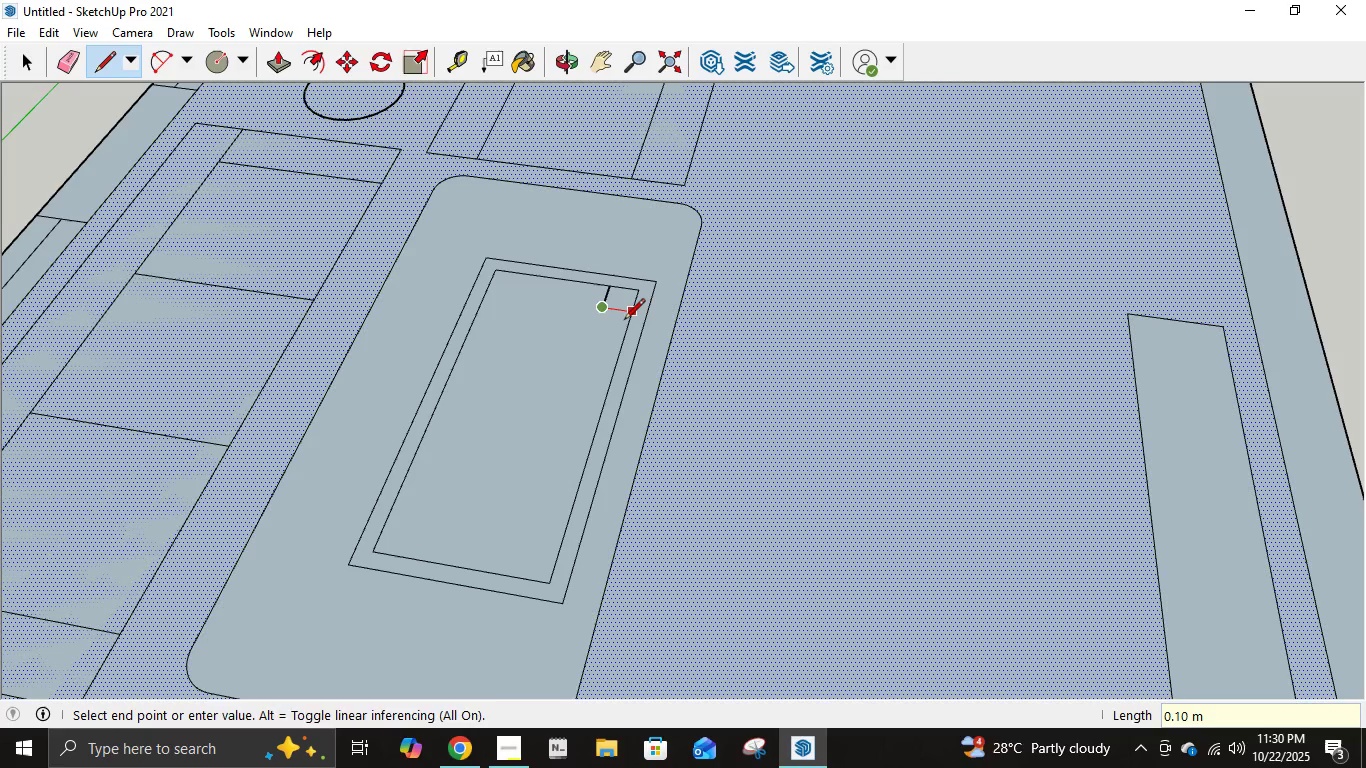 
left_click([624, 321])
 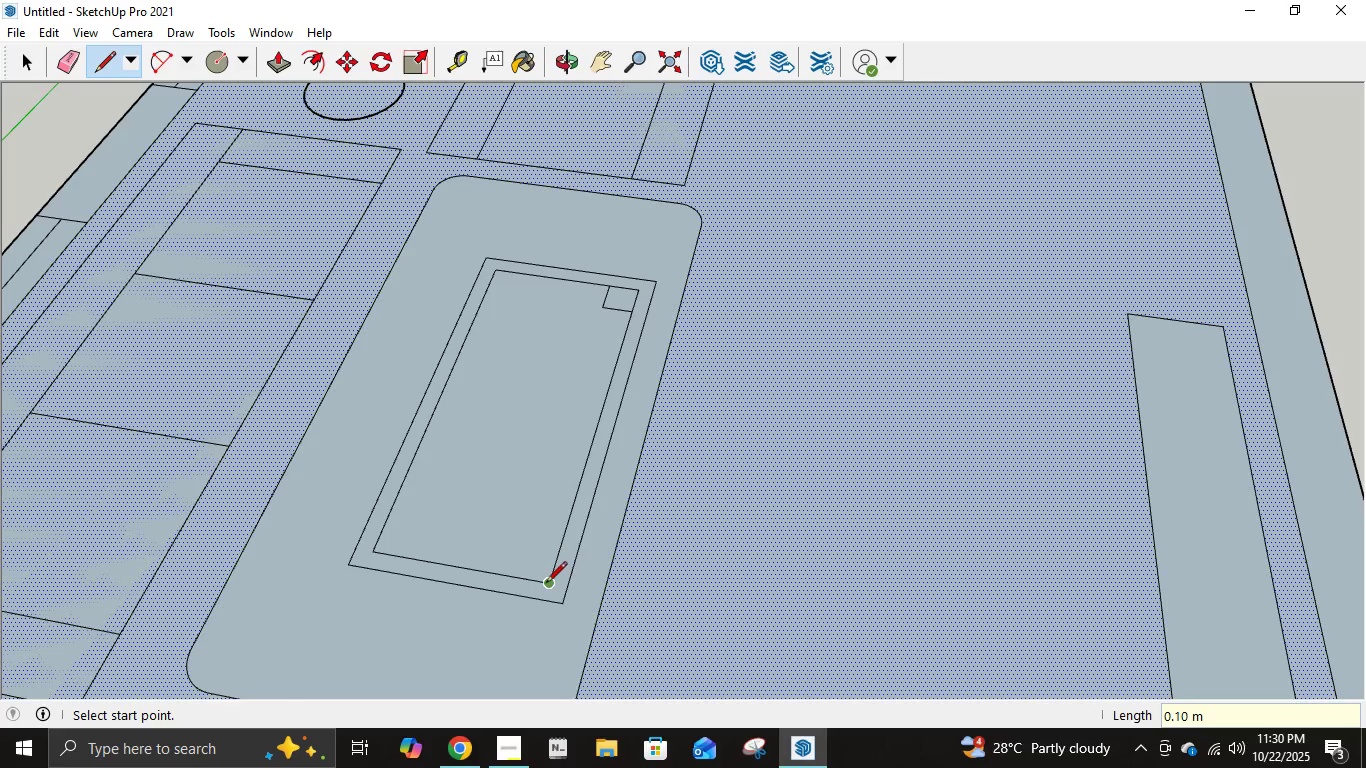 
left_click([546, 584])
 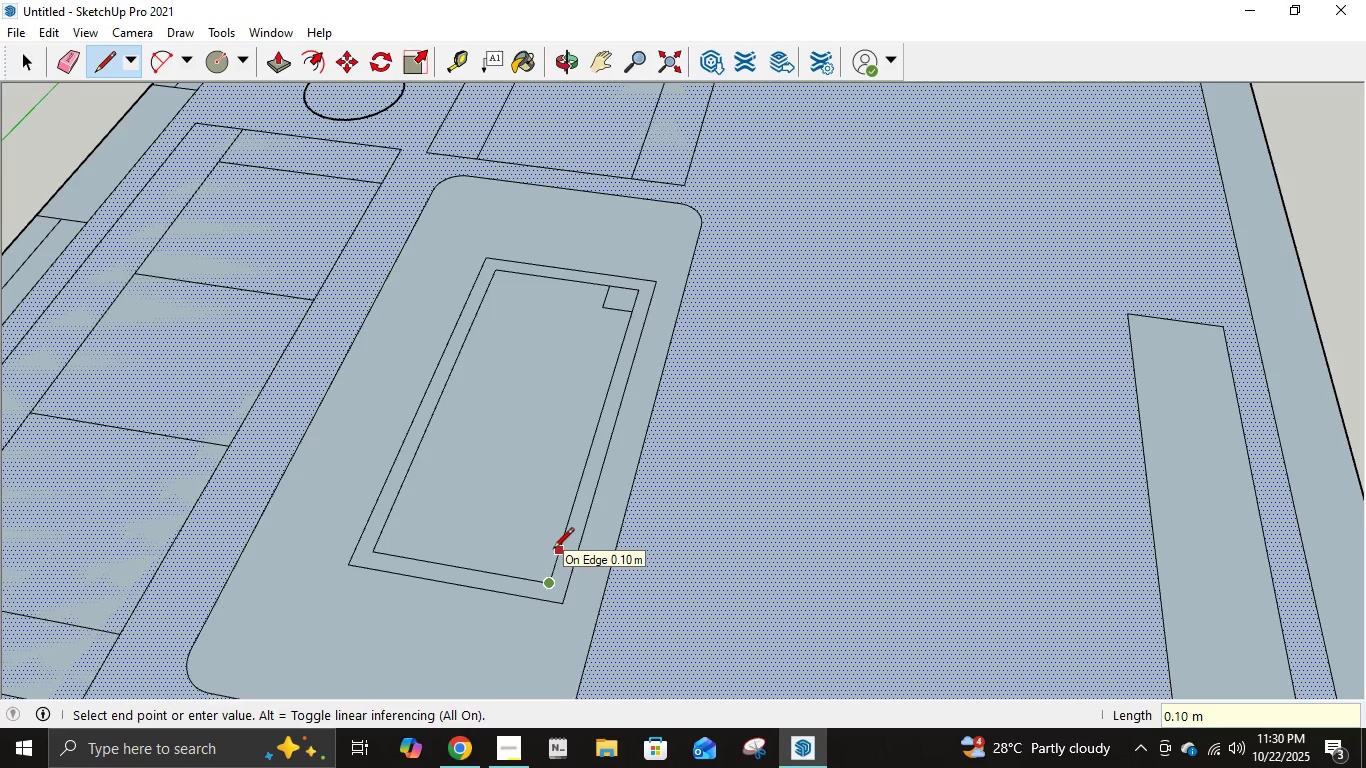 
key(NumpadDecimal)
 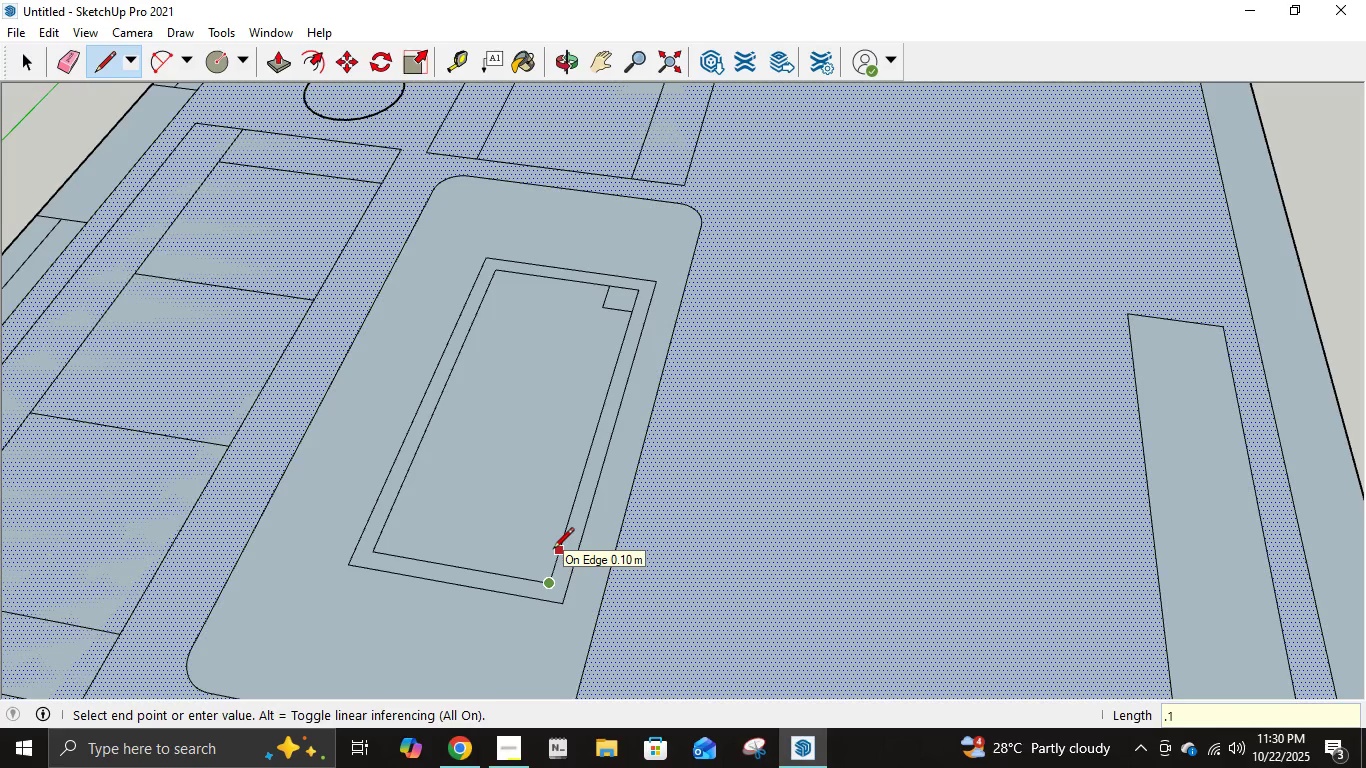 
key(Numpad1)
 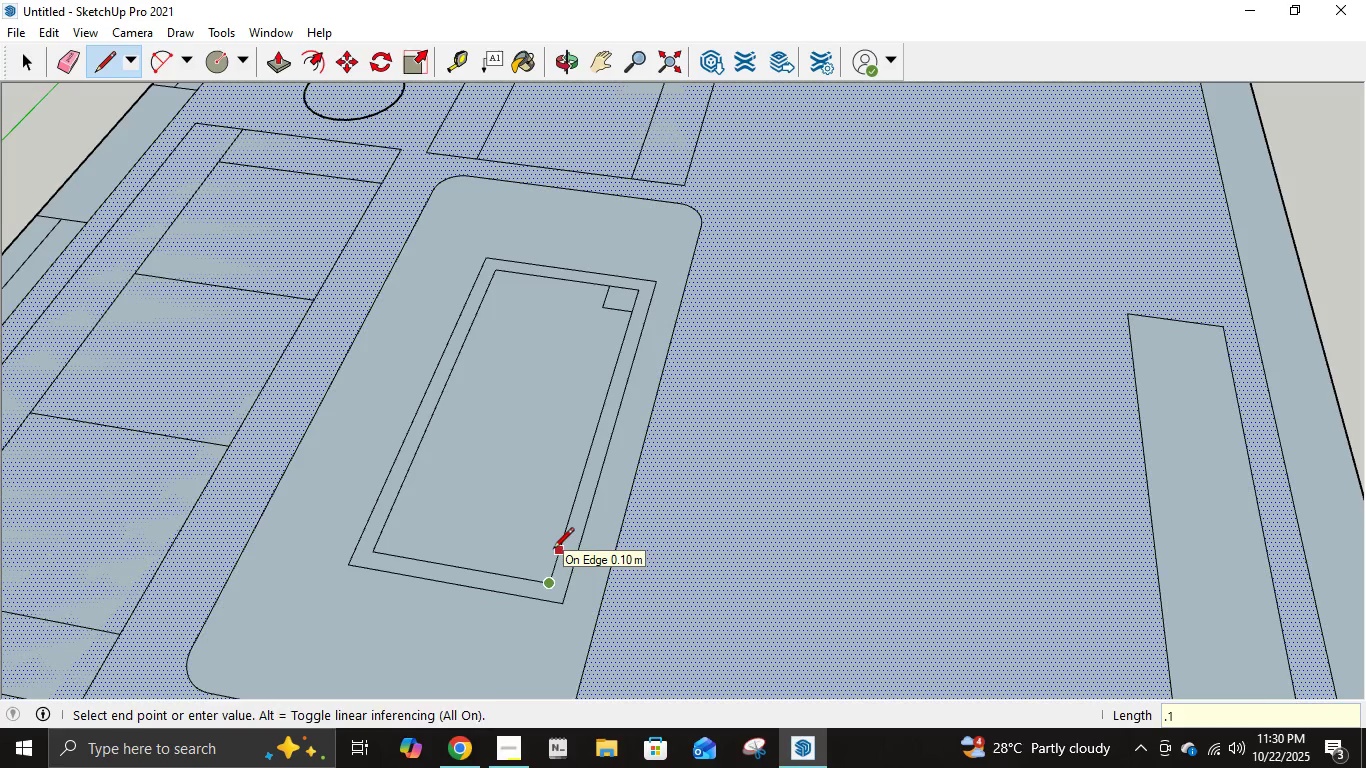 
key(NumpadEnter)
 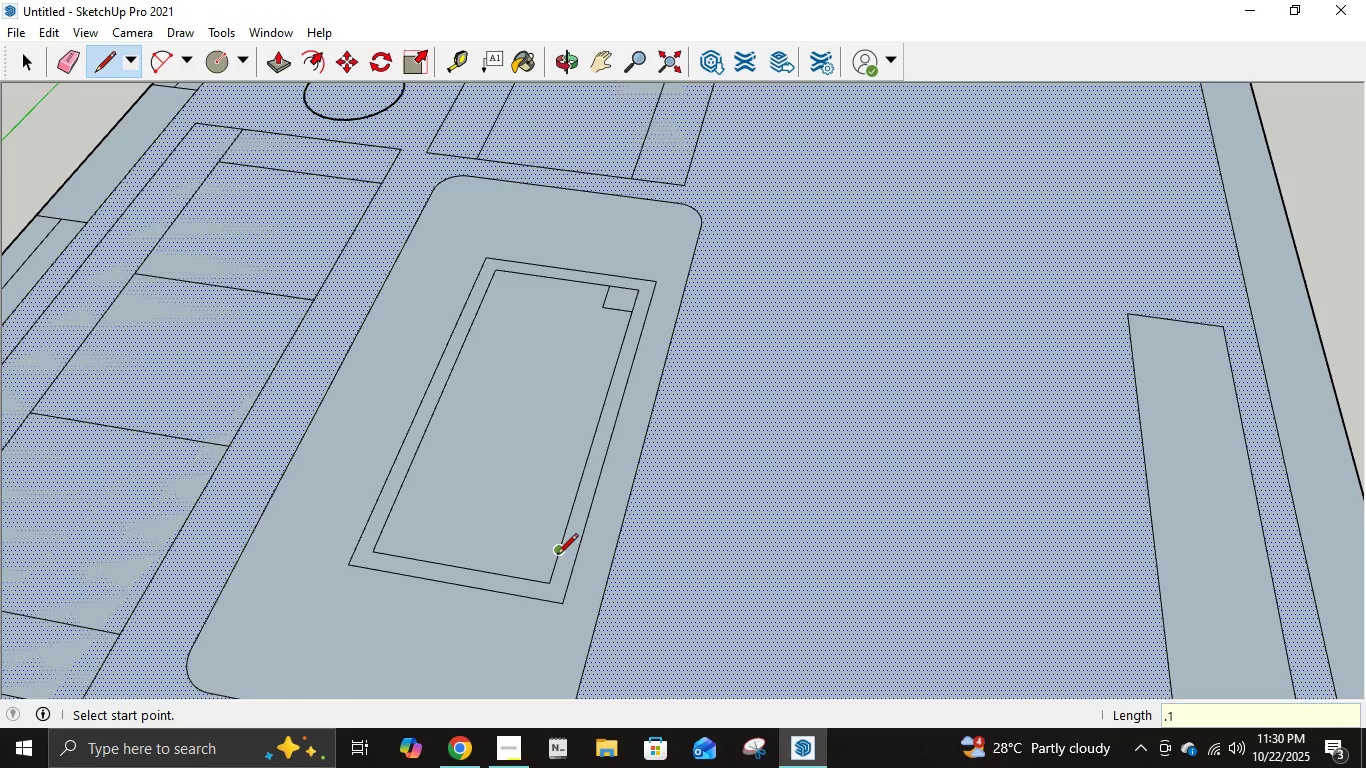 
left_click([557, 556])
 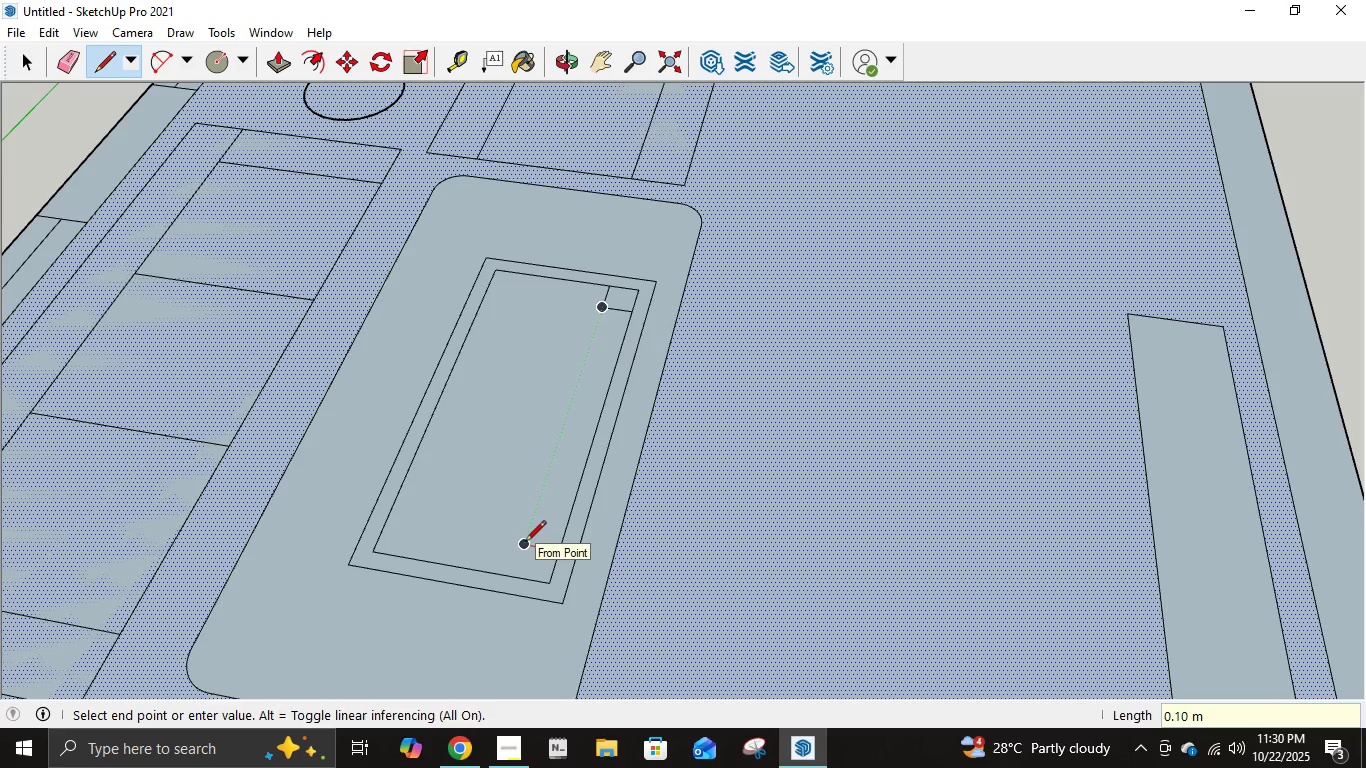 
left_click([525, 543])
 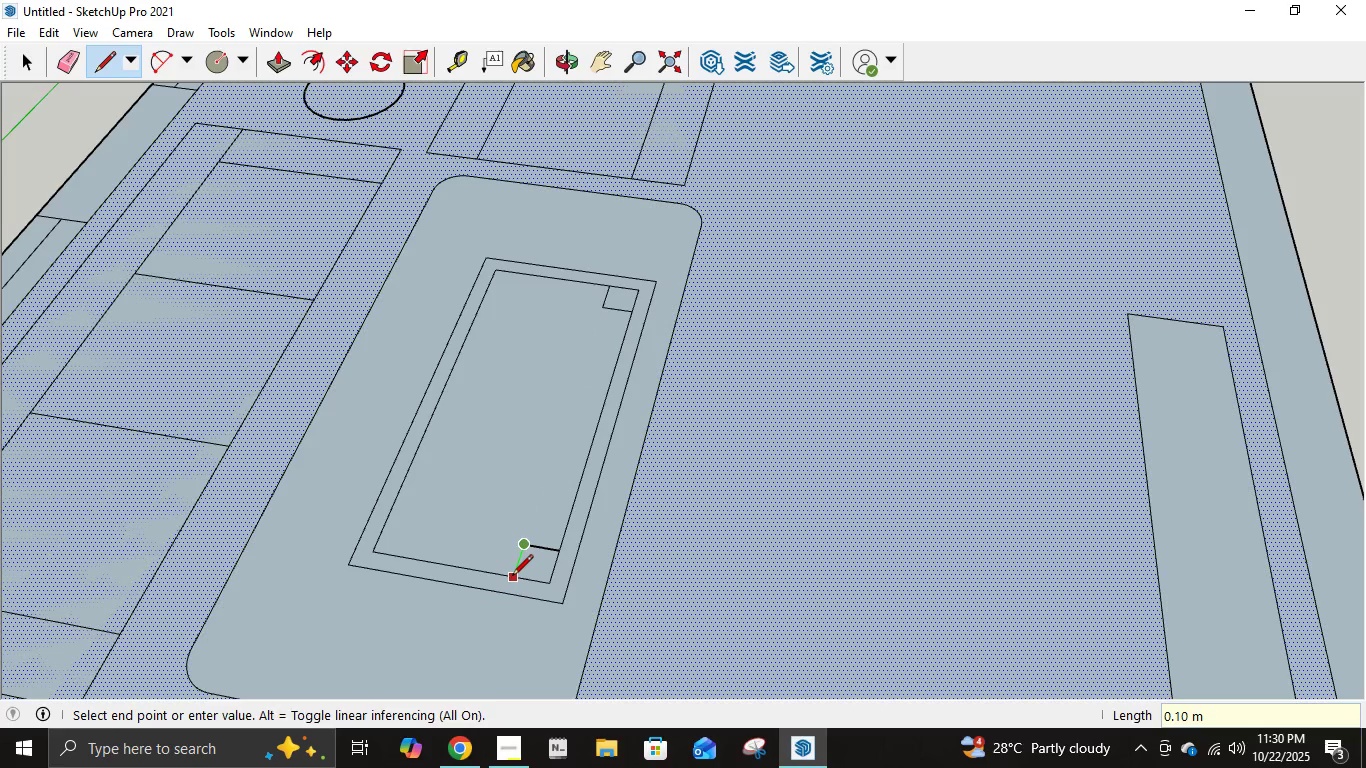 
left_click([512, 577])
 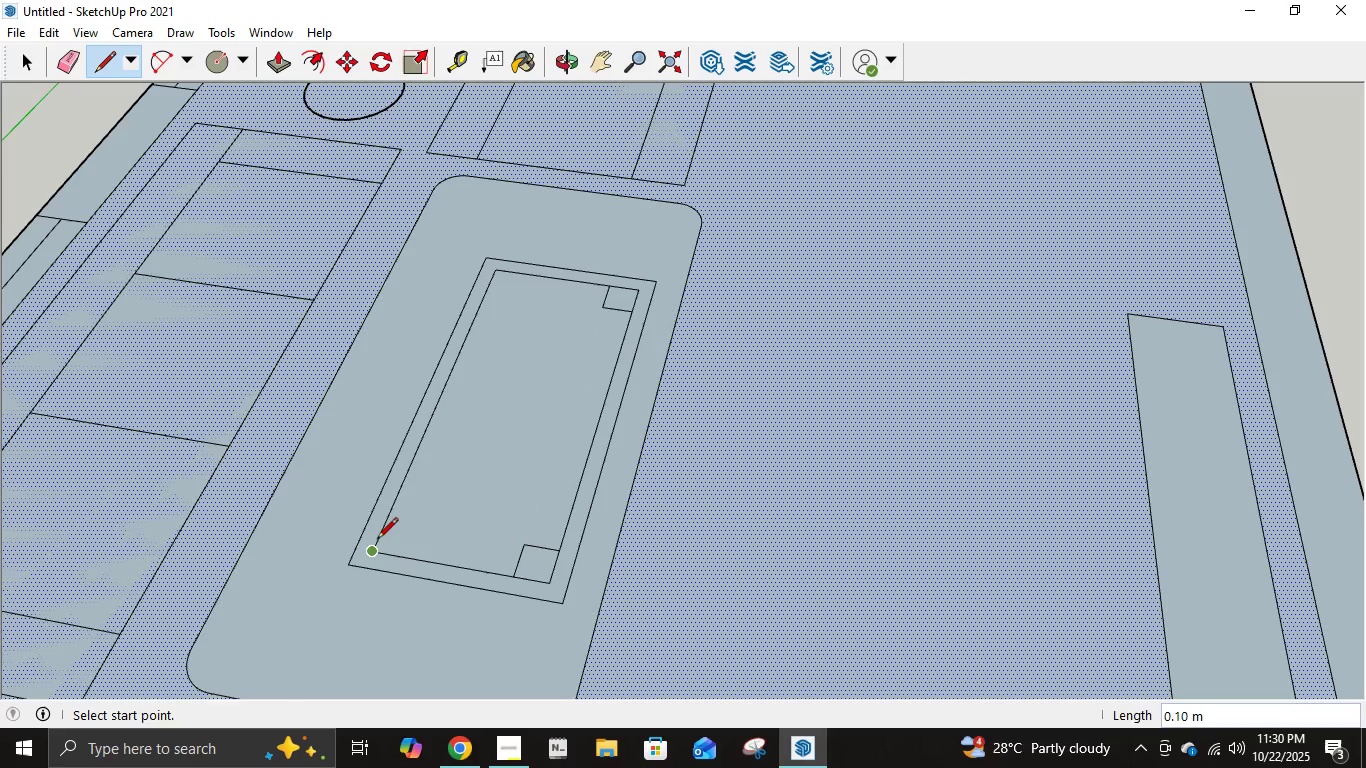 
left_click([382, 518])
 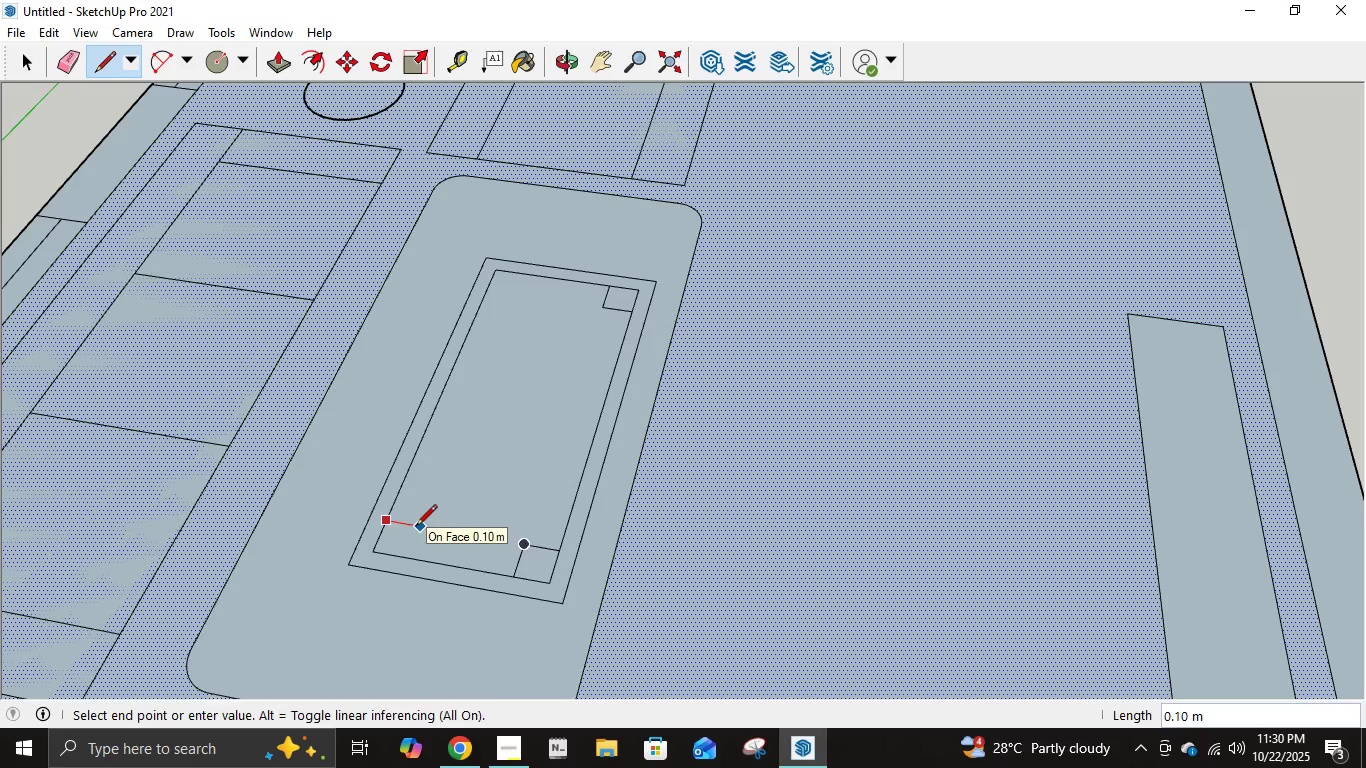 
left_click([416, 527])
 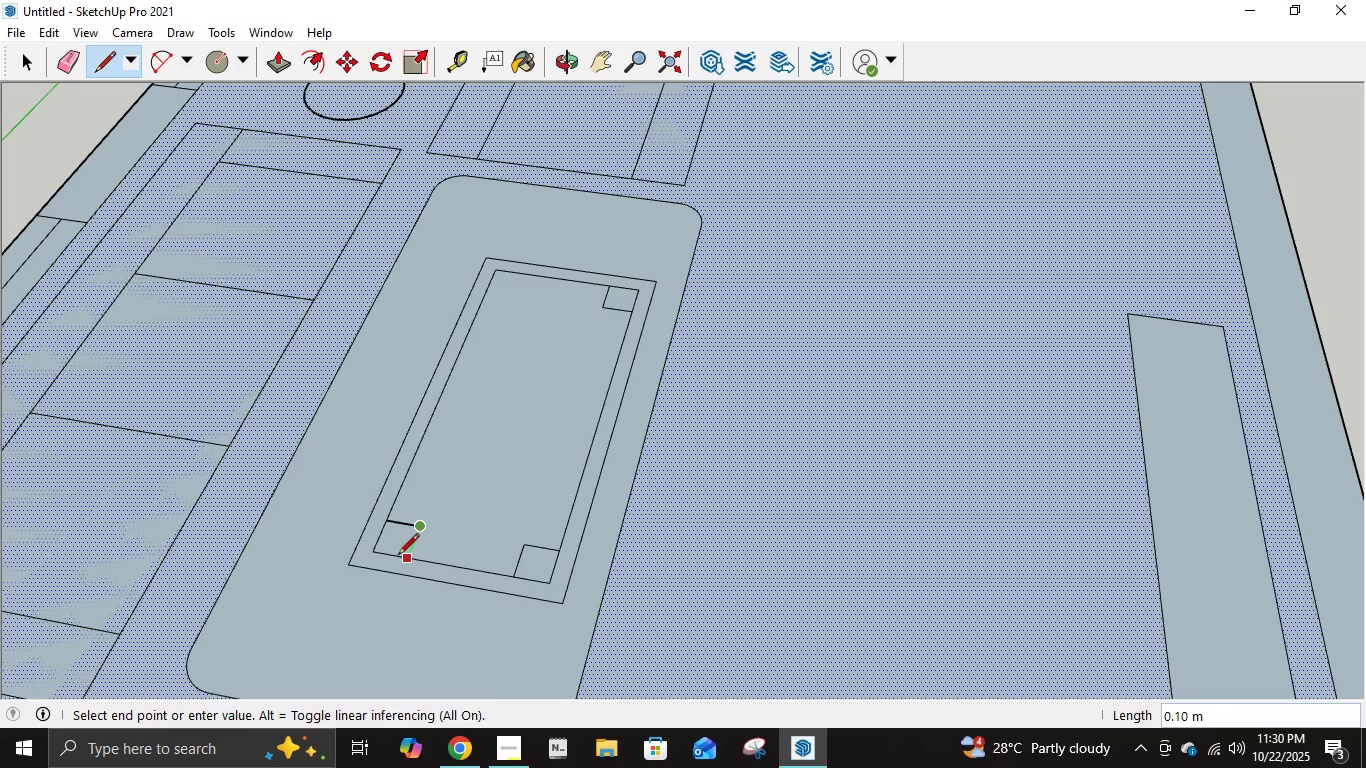 
left_click([398, 556])
 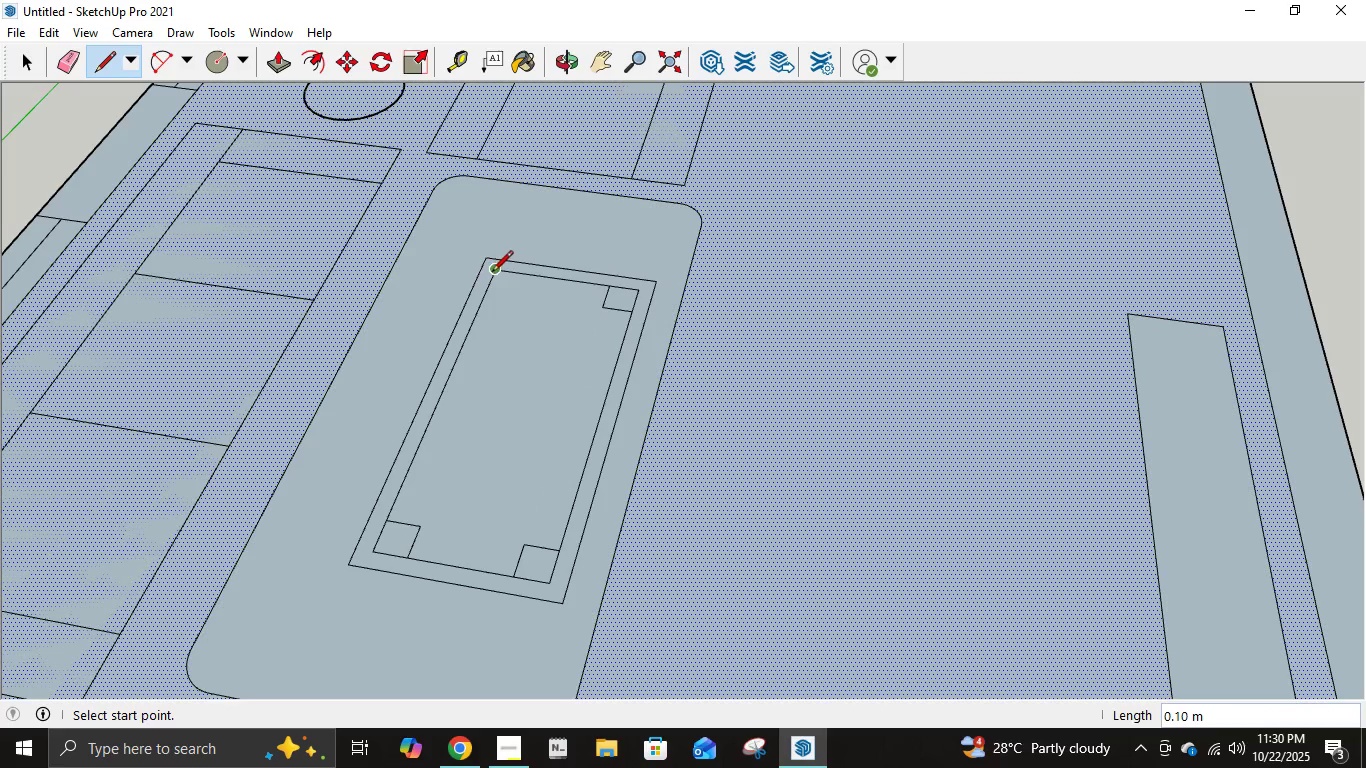 
left_click([493, 273])
 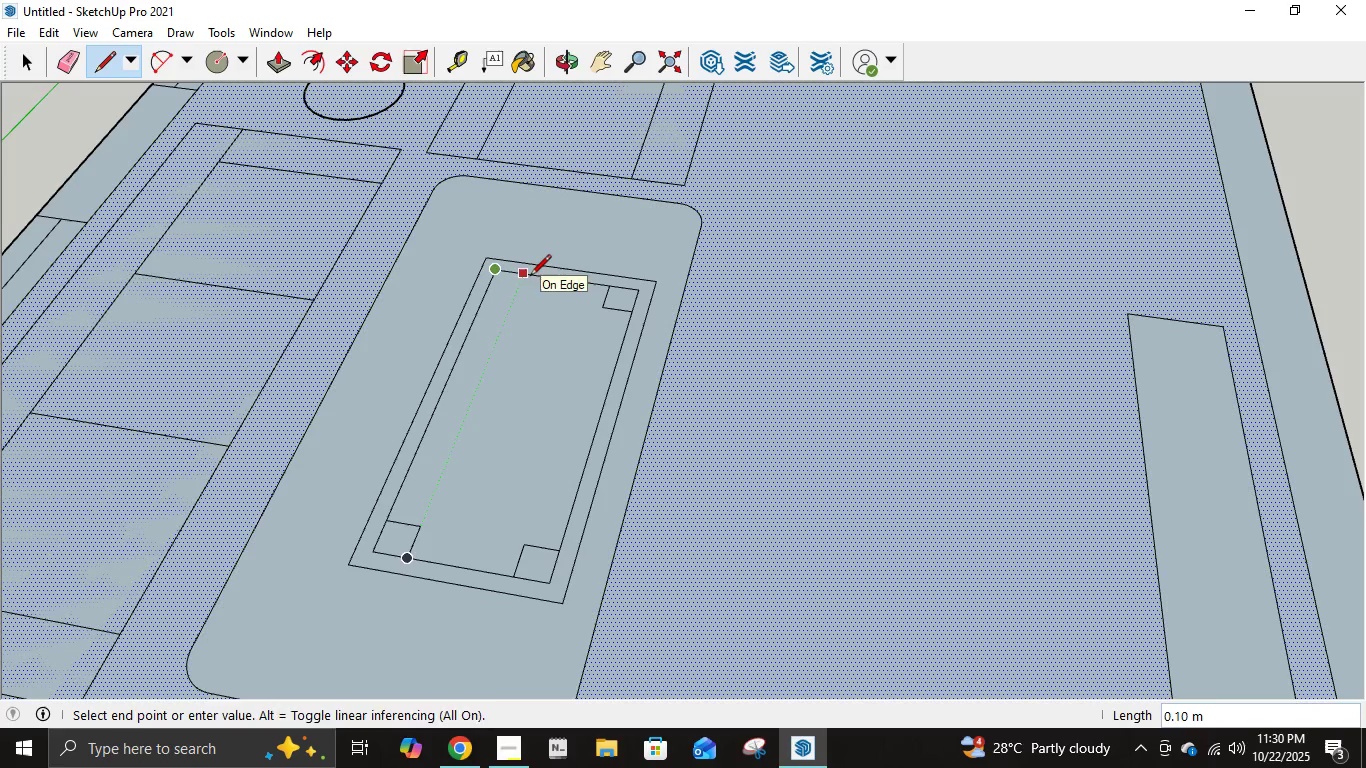 
left_click([530, 277])
 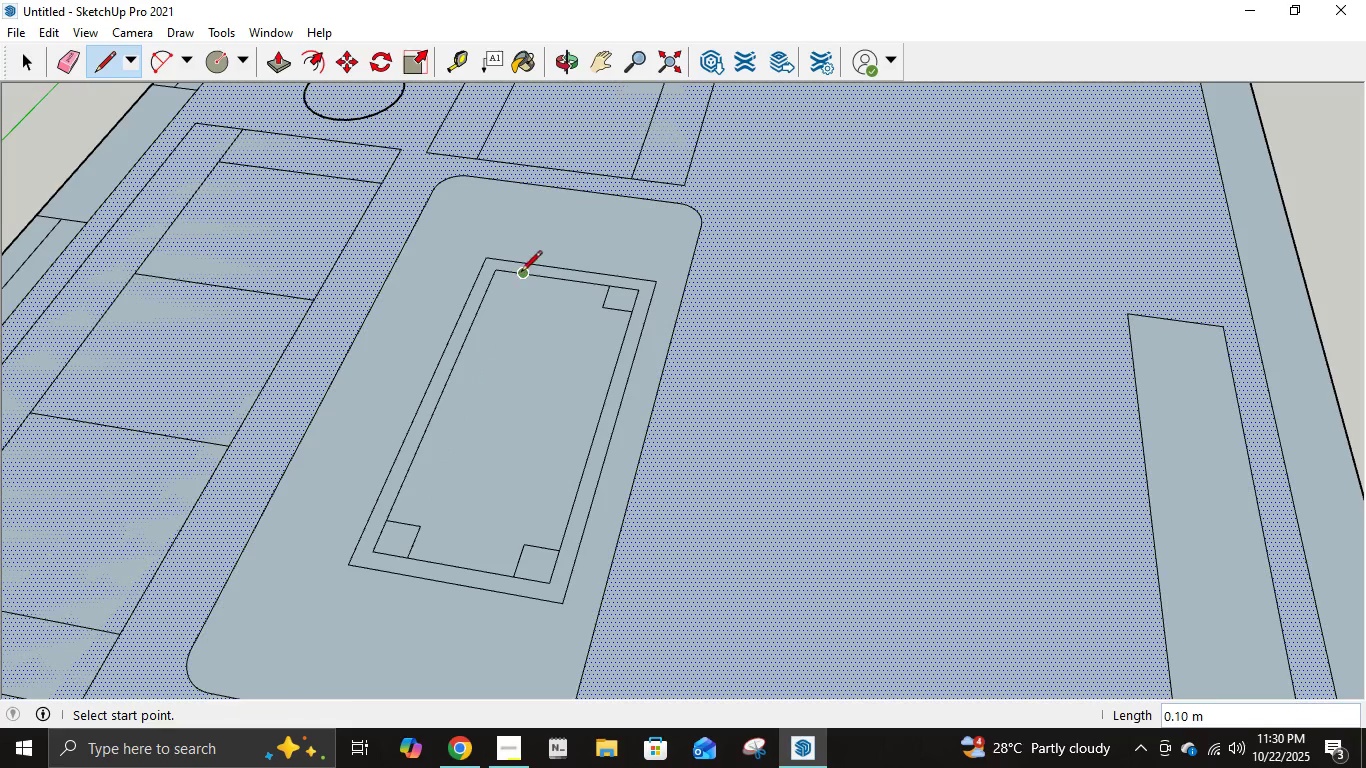 
left_click([521, 273])
 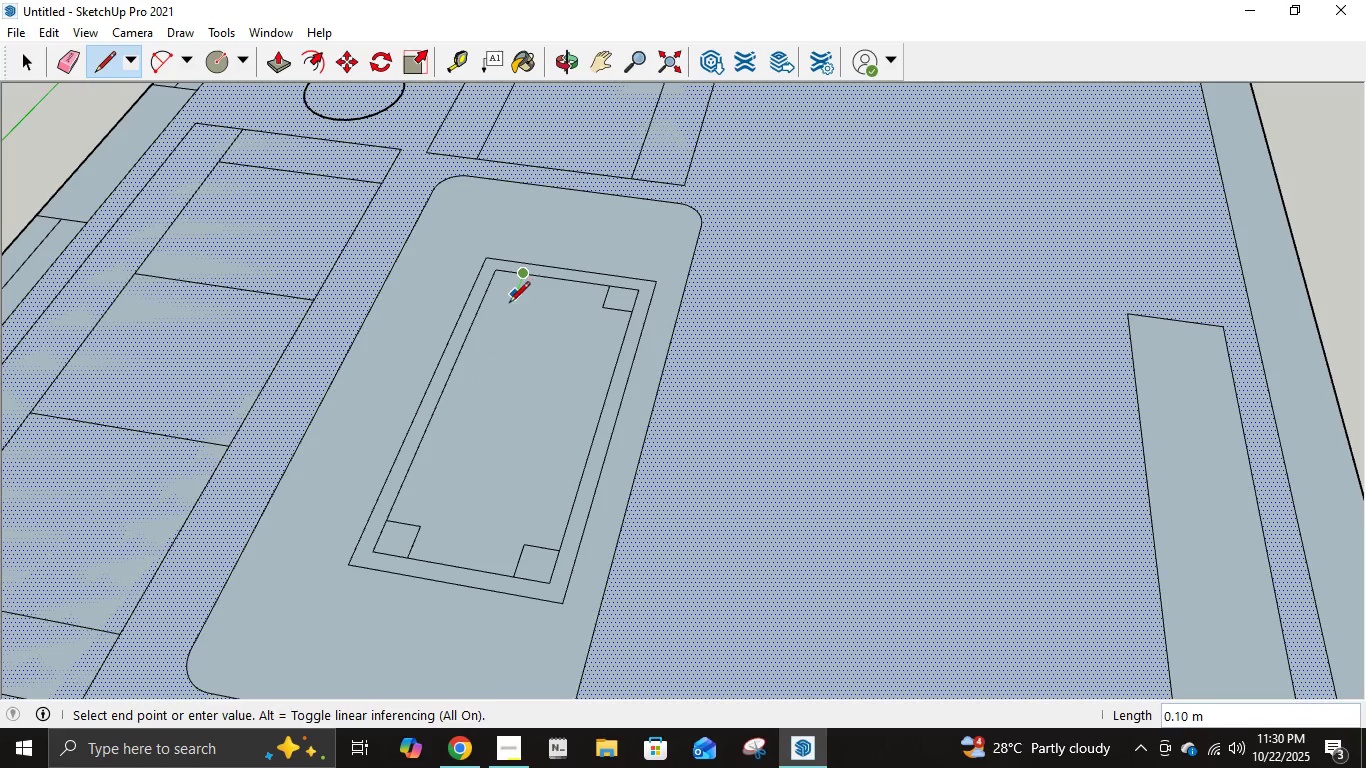 
left_click([509, 304])
 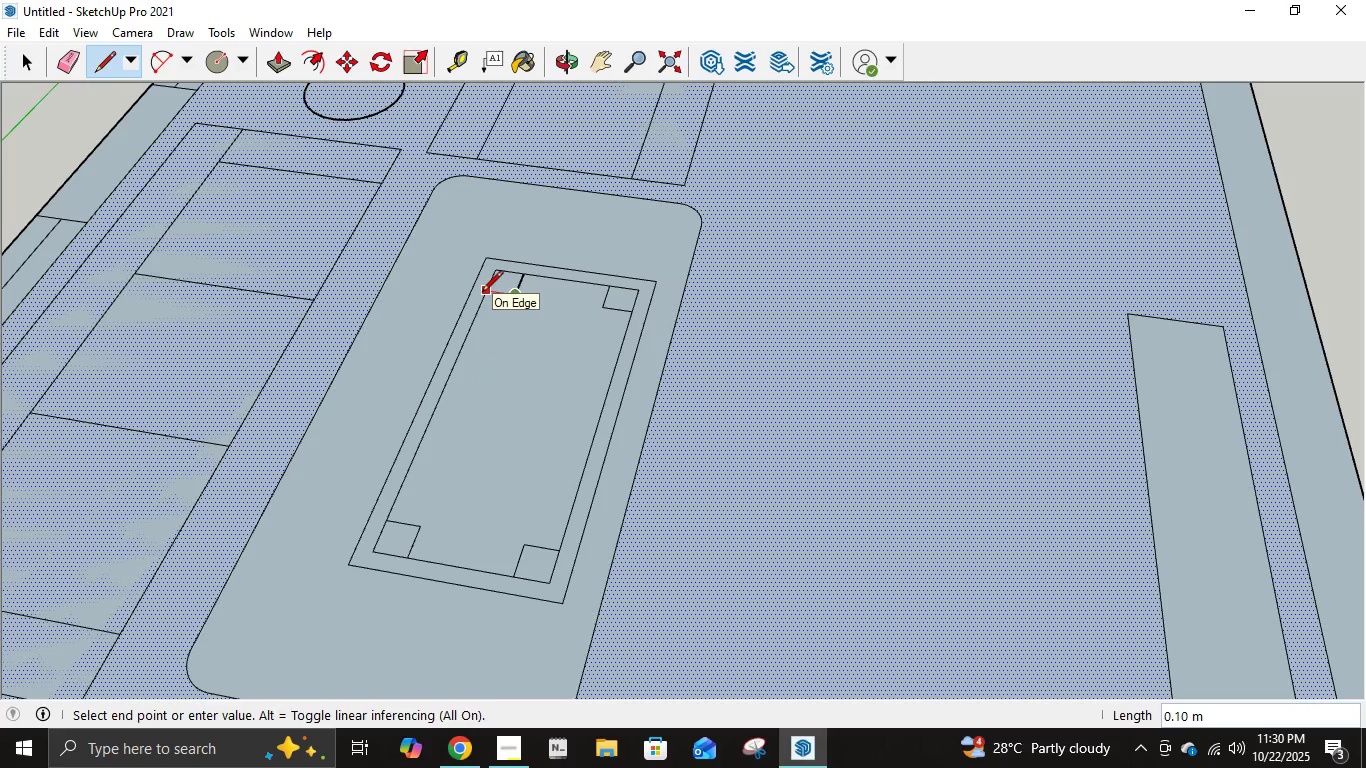 
left_click([482, 293])
 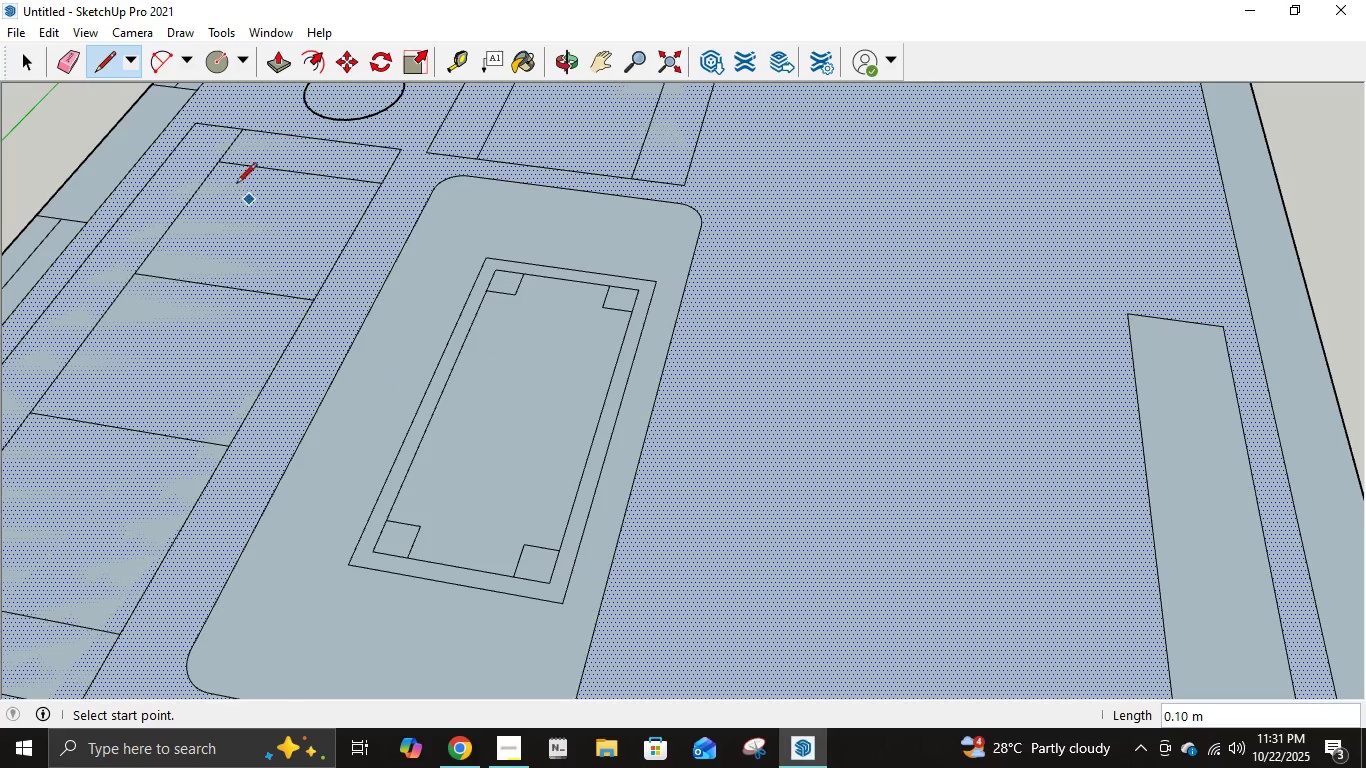 
left_click([289, 64])
 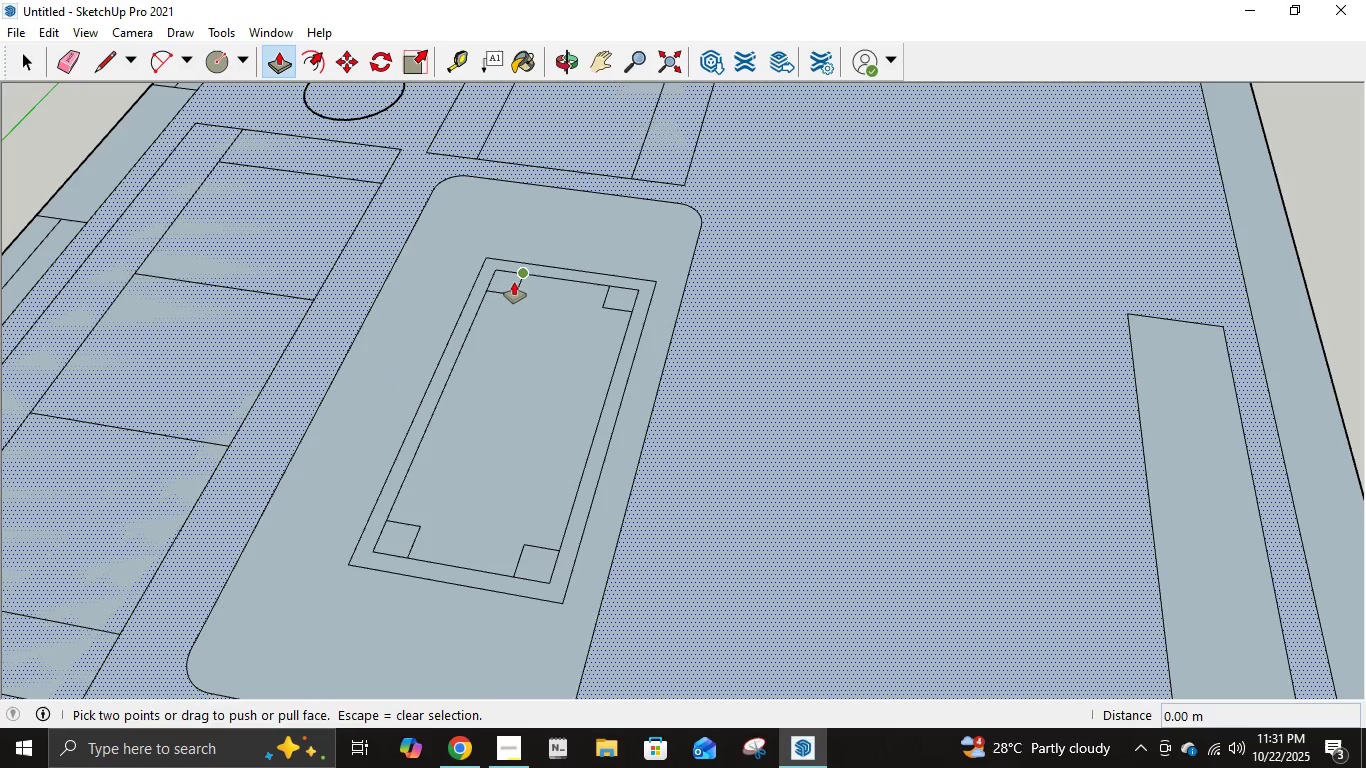 
scroll: coordinate [507, 286], scroll_direction: up, amount: 6.0
 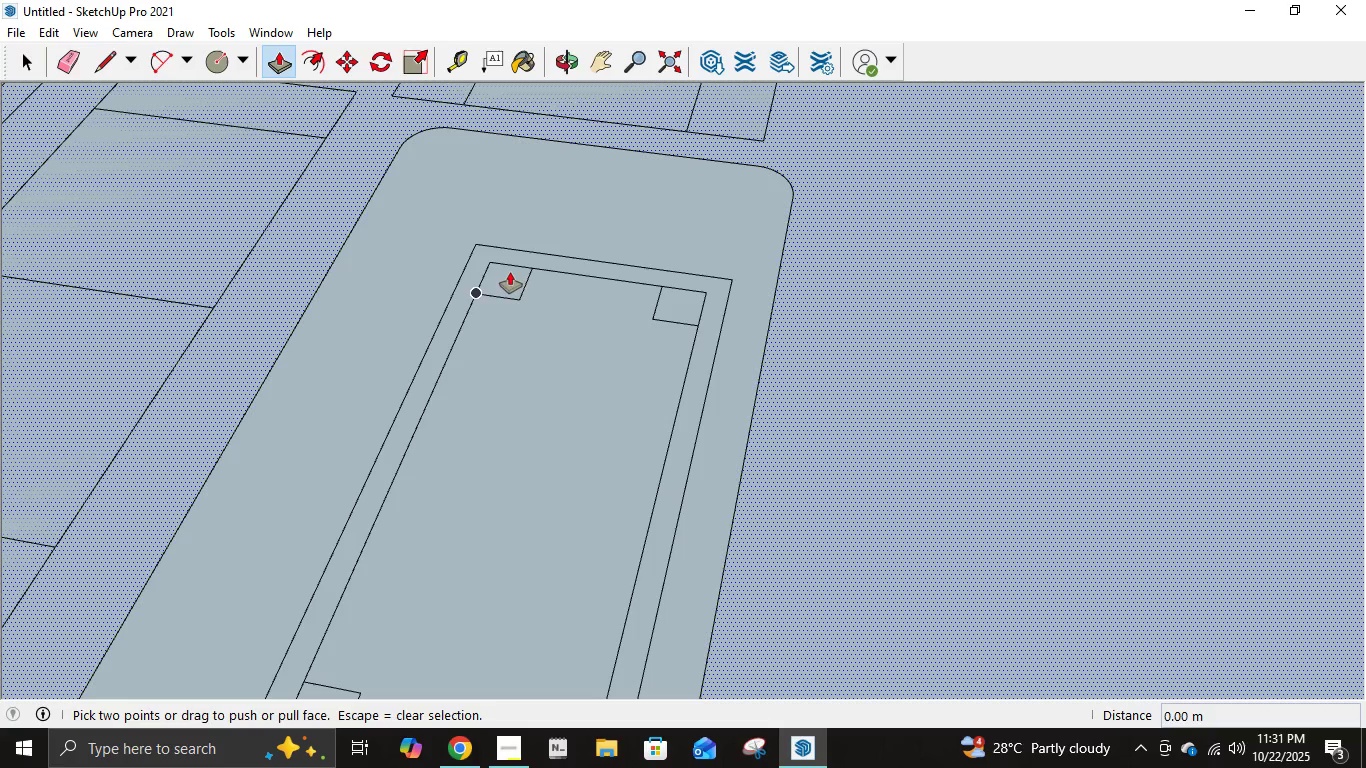 
scroll: coordinate [518, 368], scroll_direction: down, amount: 16.0
 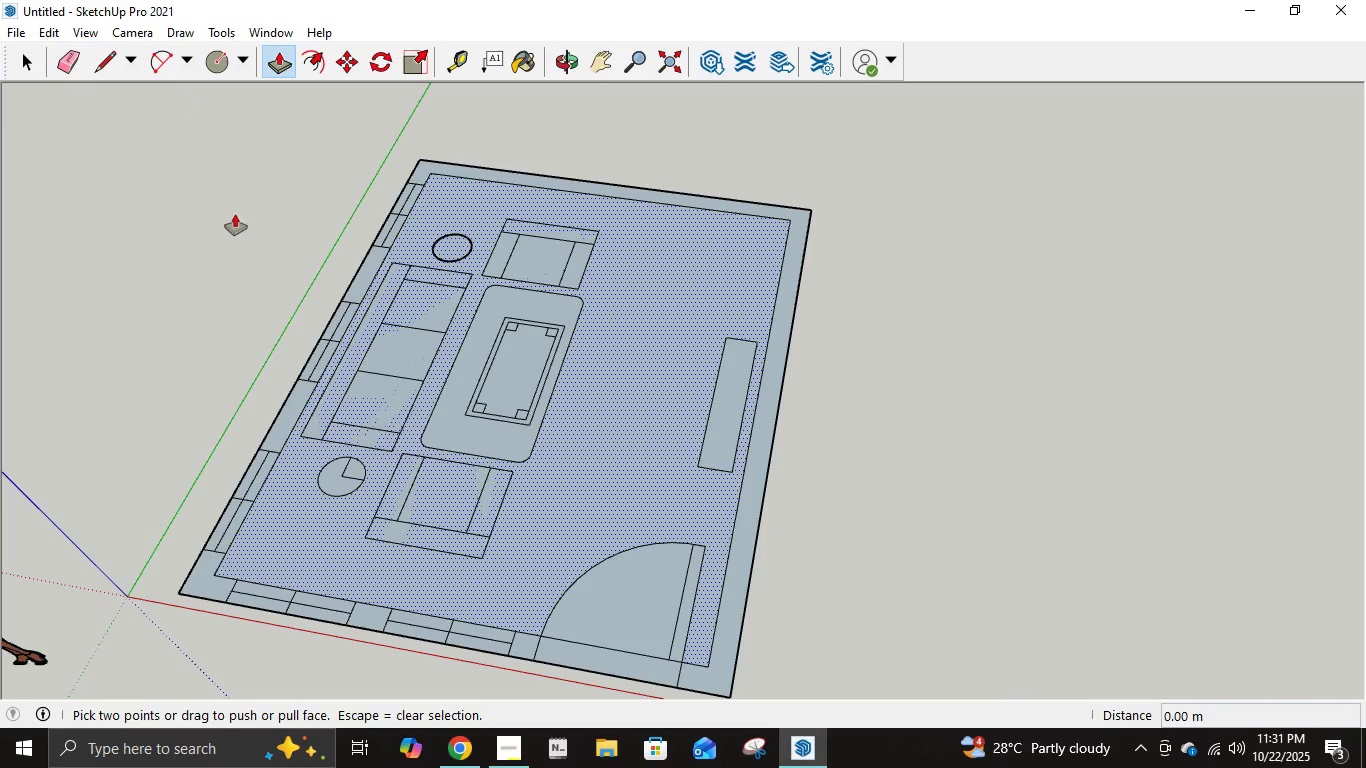 
key(Escape)
 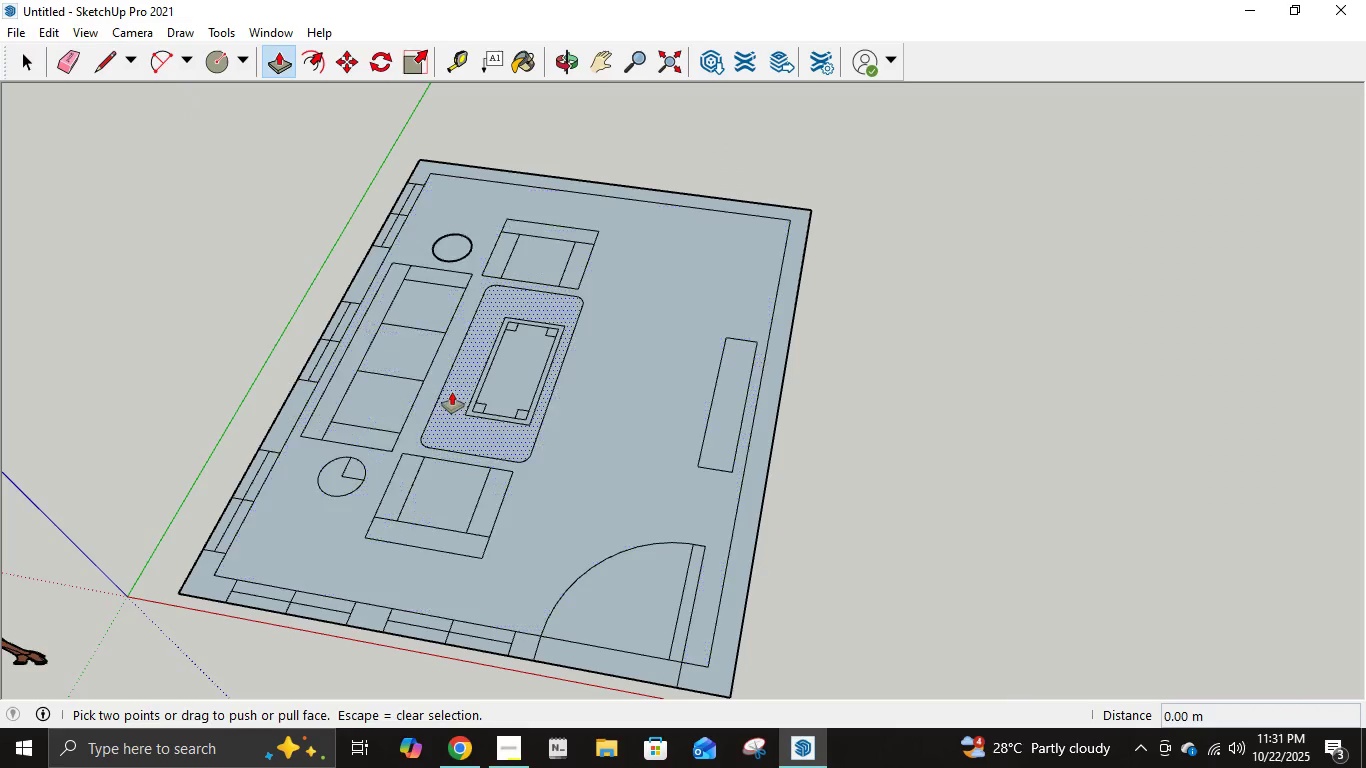 
scroll: coordinate [528, 327], scroll_direction: up, amount: 11.0
 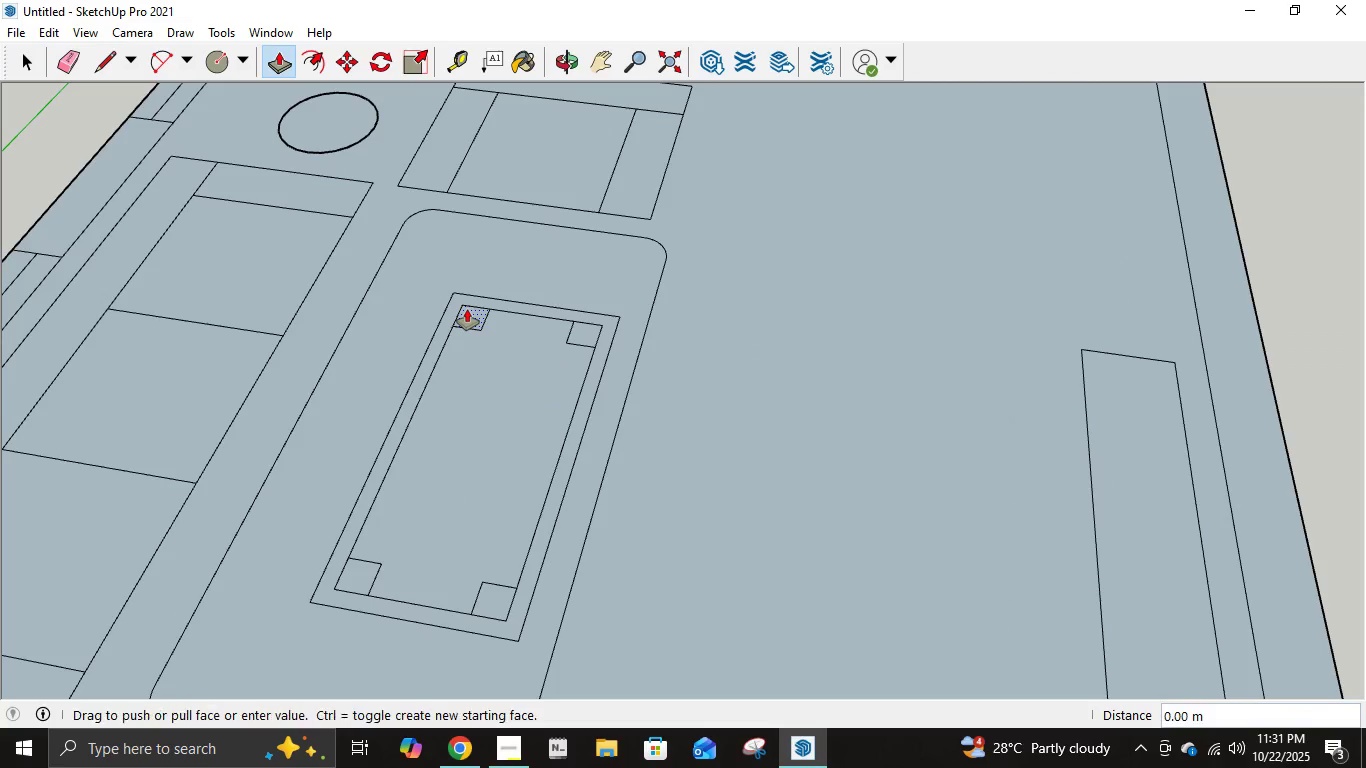 
left_click([467, 309])
 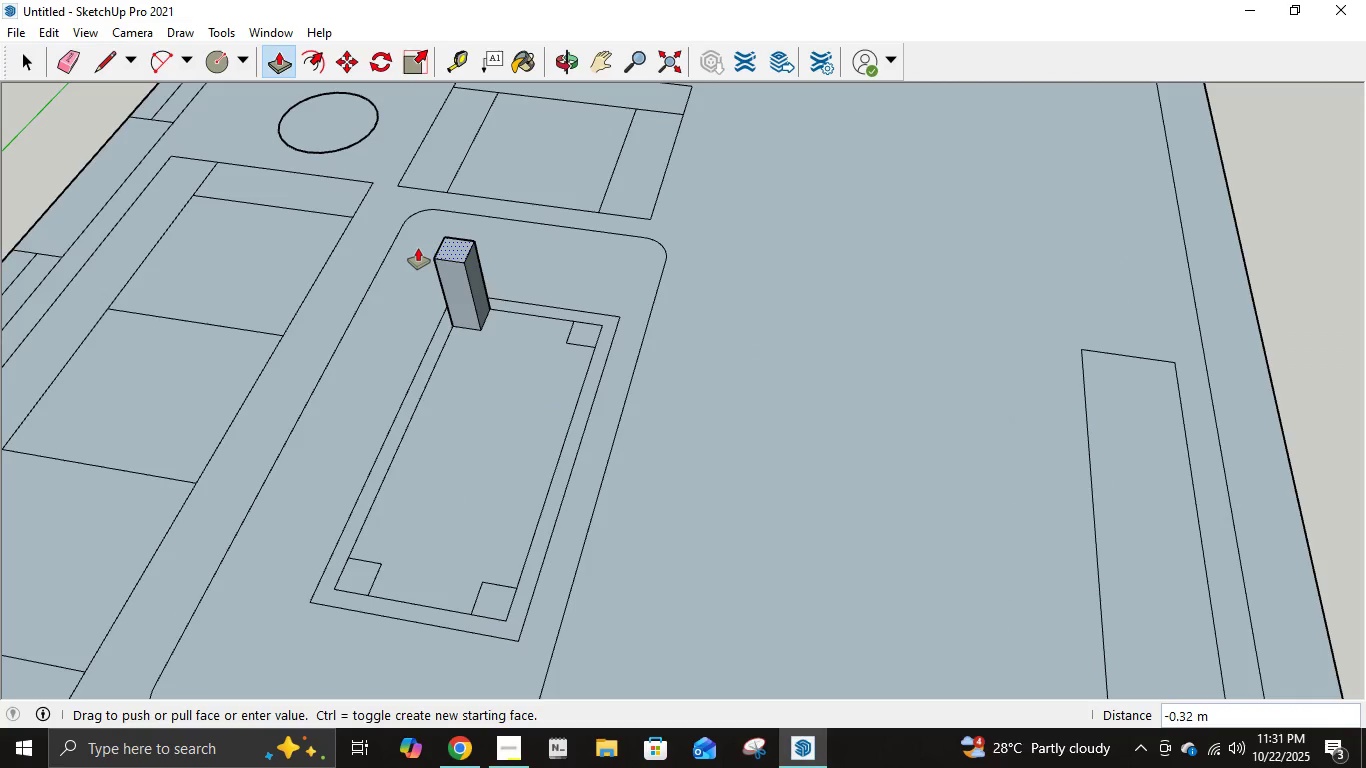 
wait(6.93)
 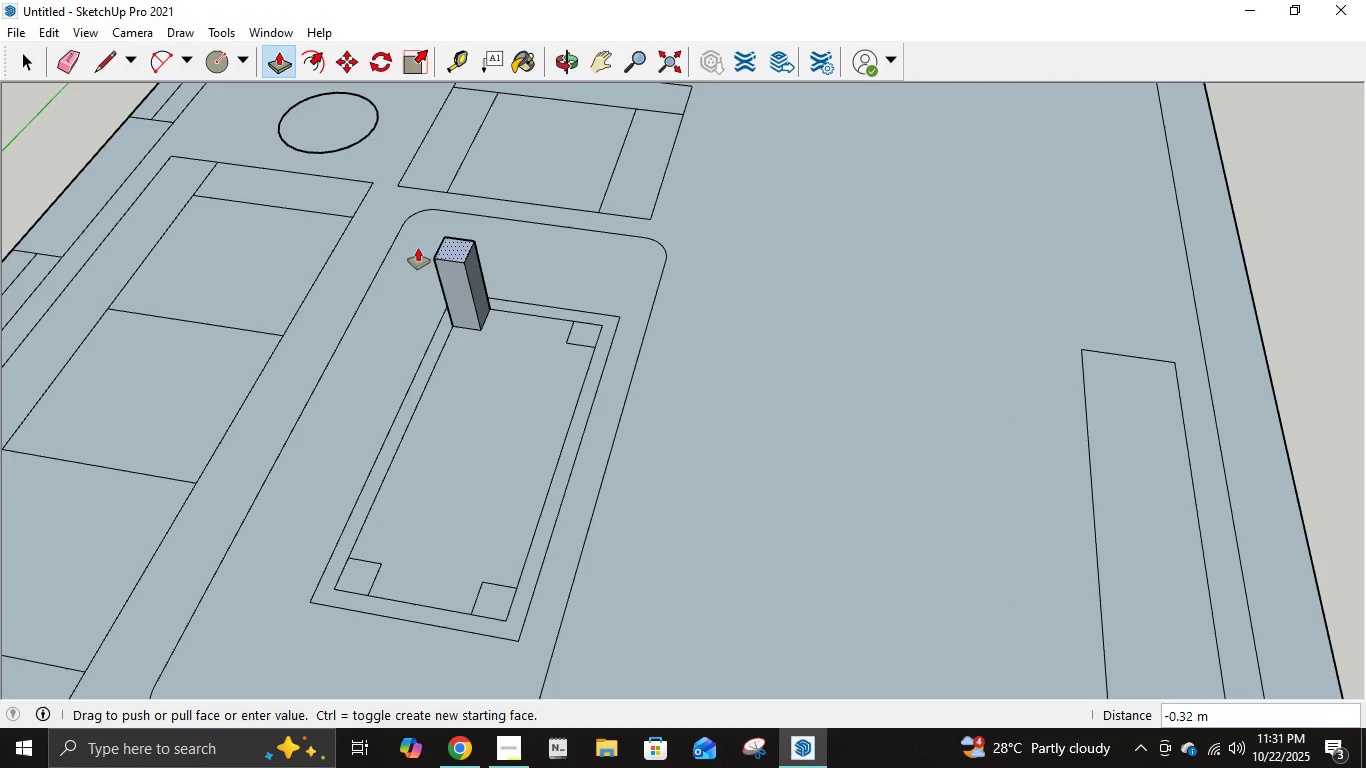 
key(NumpadDecimal)
 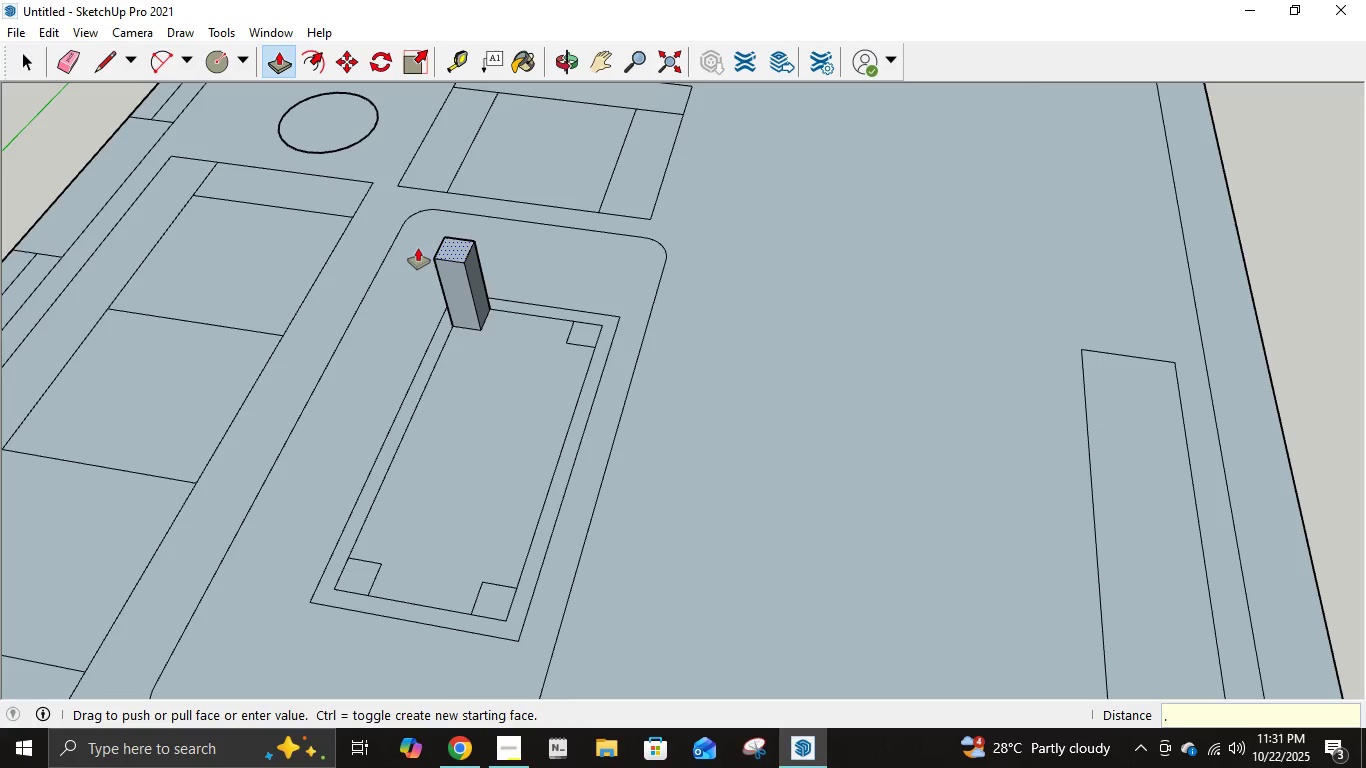 
key(Numpad4)
 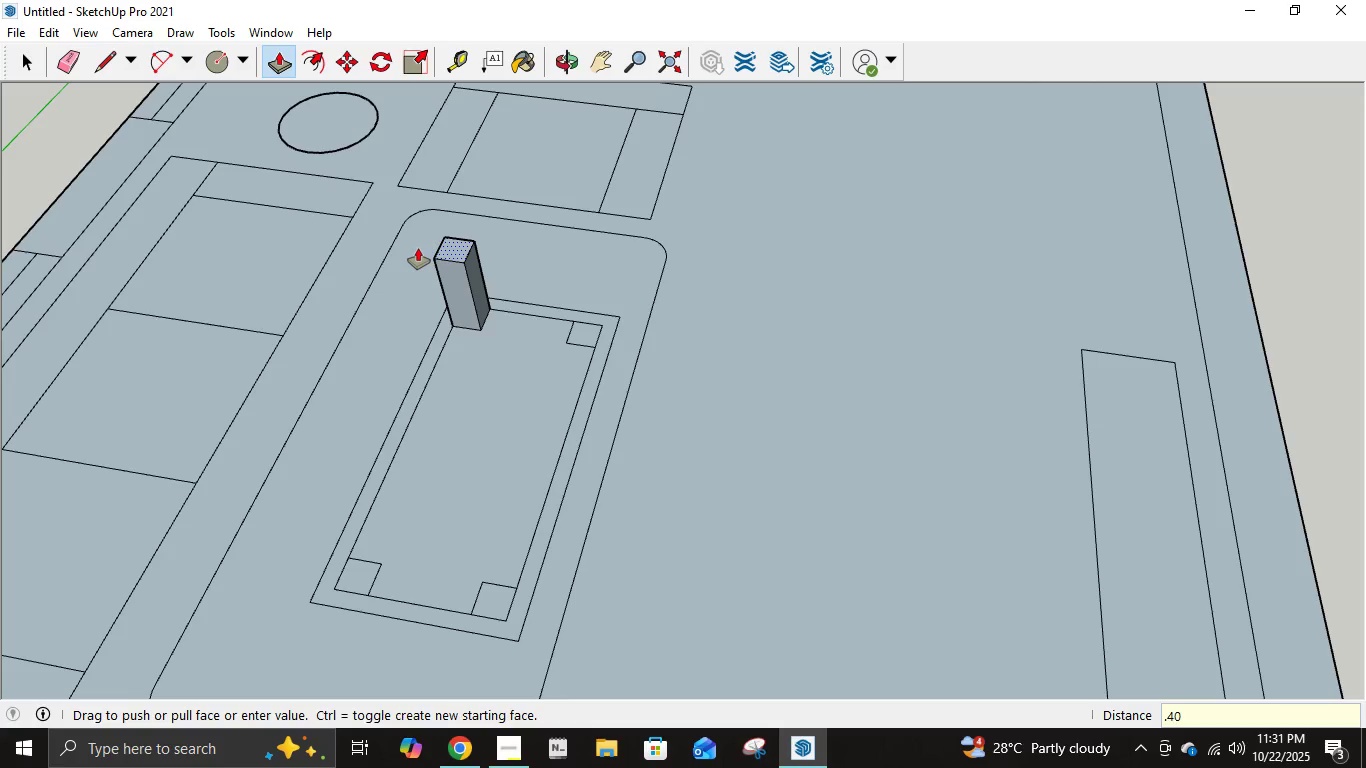 
key(Numpad0)
 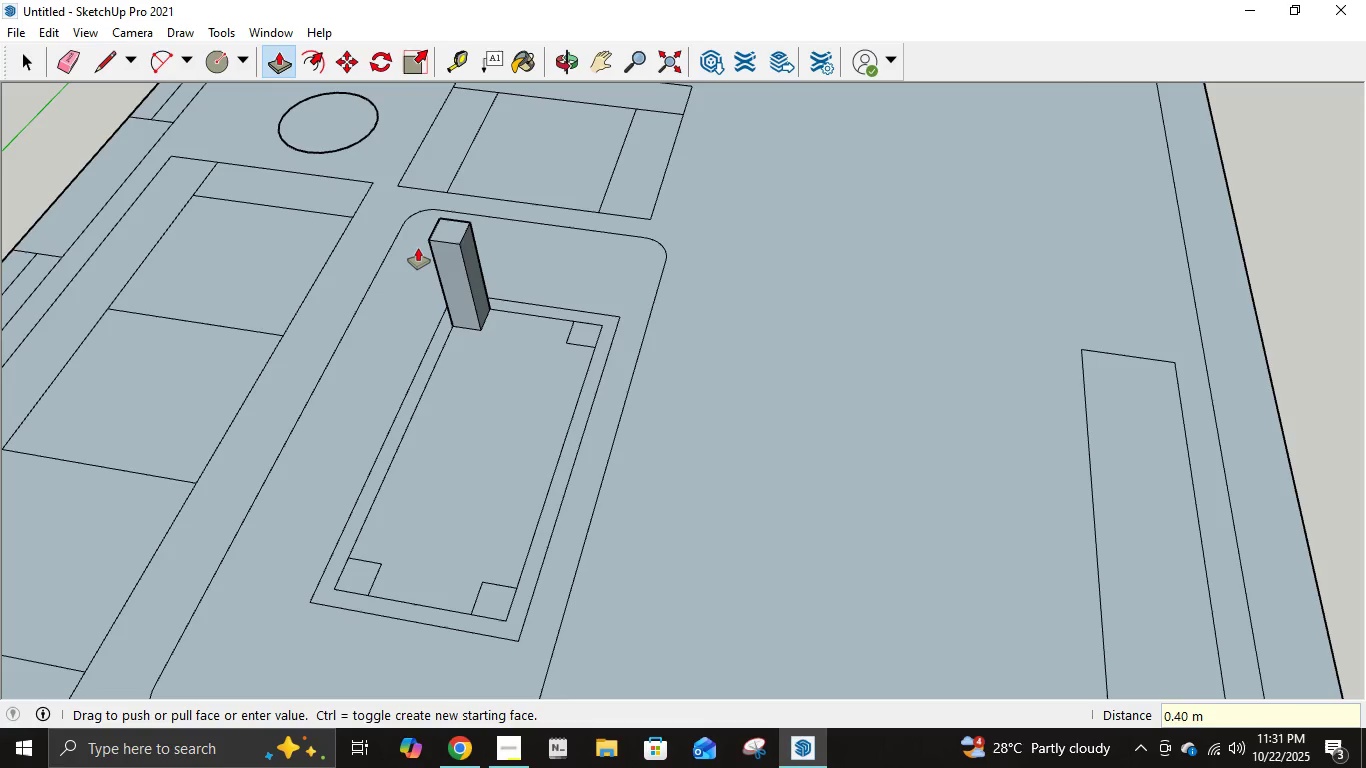 
key(NumpadEnter)
 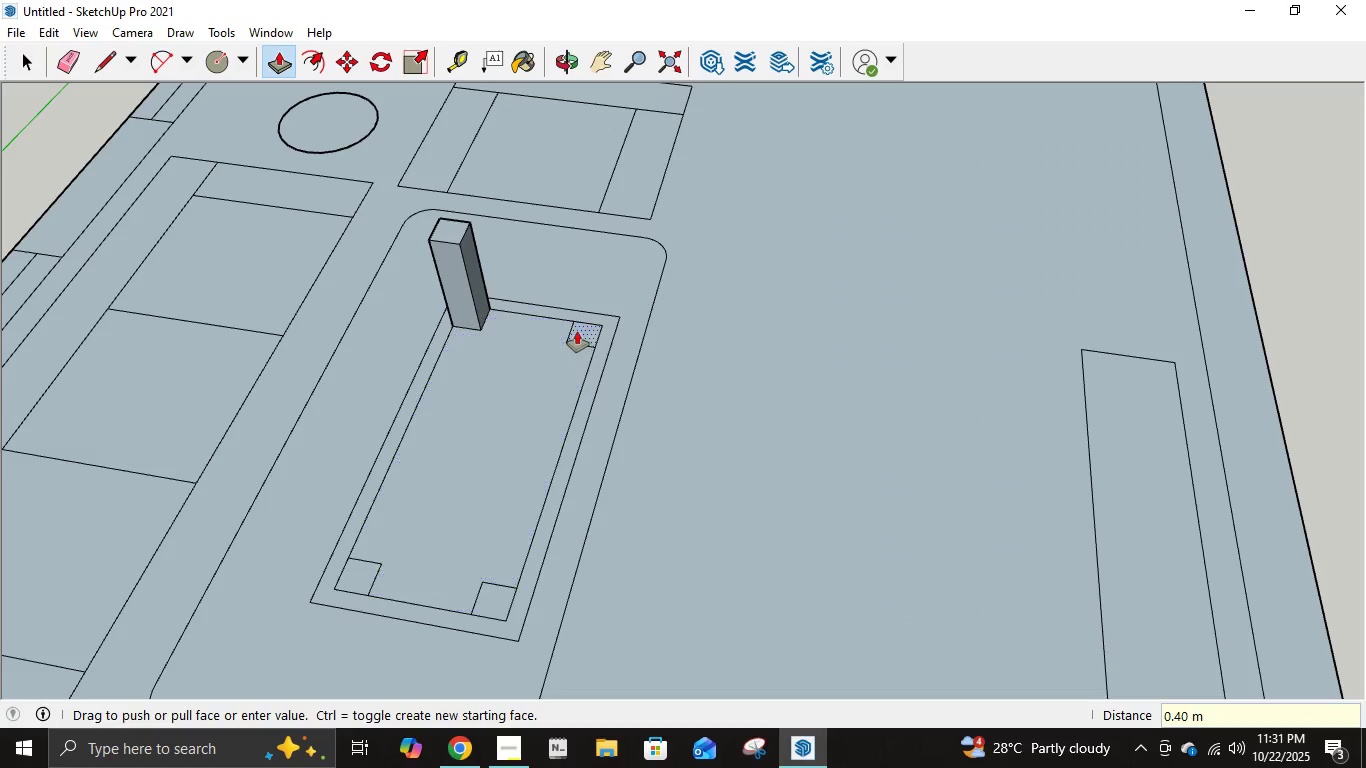 
left_click([585, 324])
 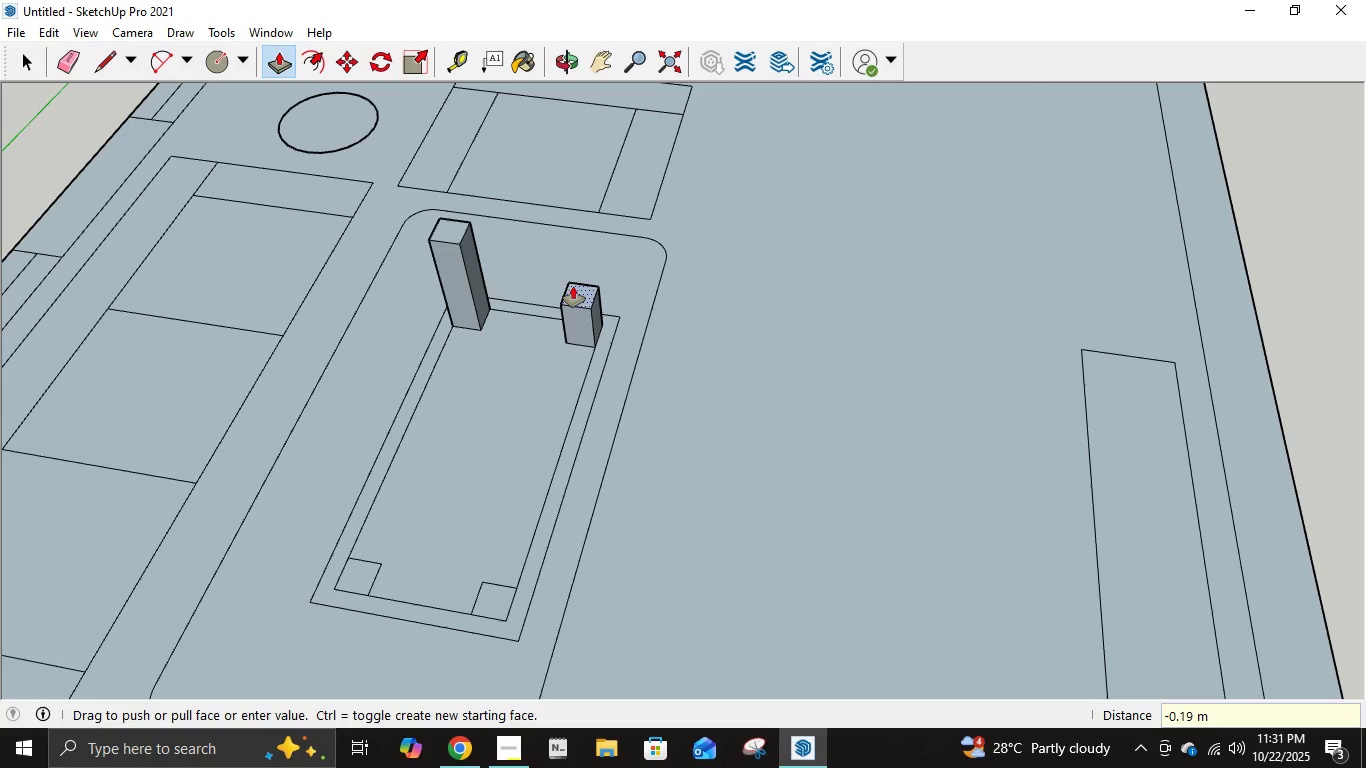 
key(NumpadDecimal)
 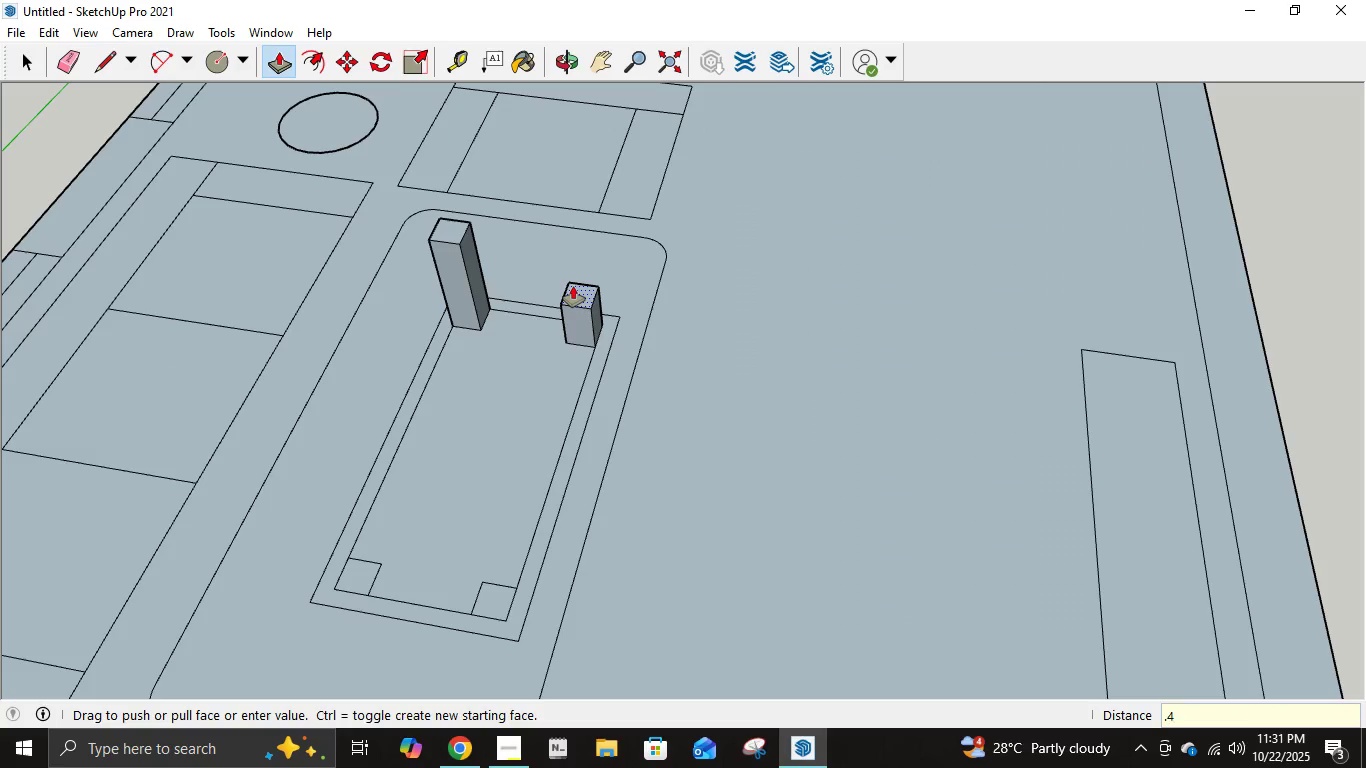 
key(Numpad4)
 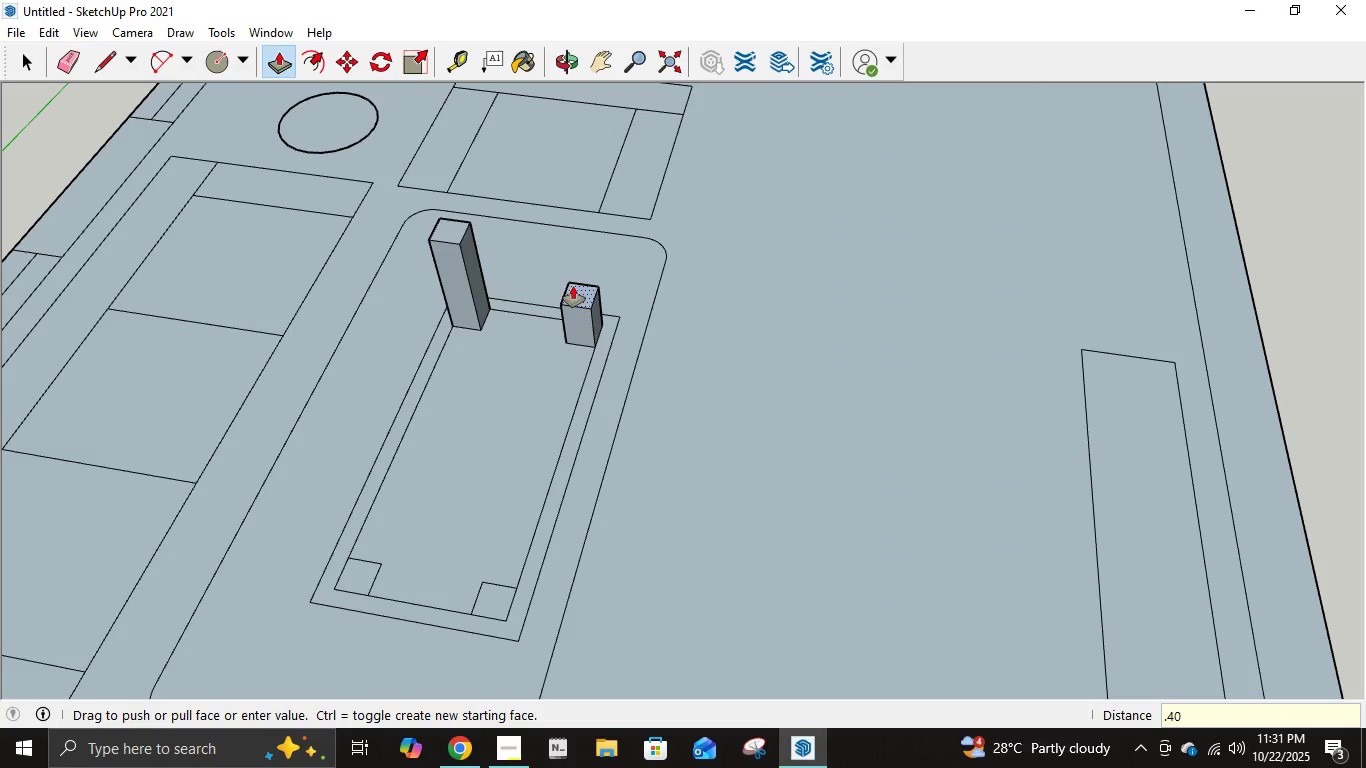 
key(Numpad0)
 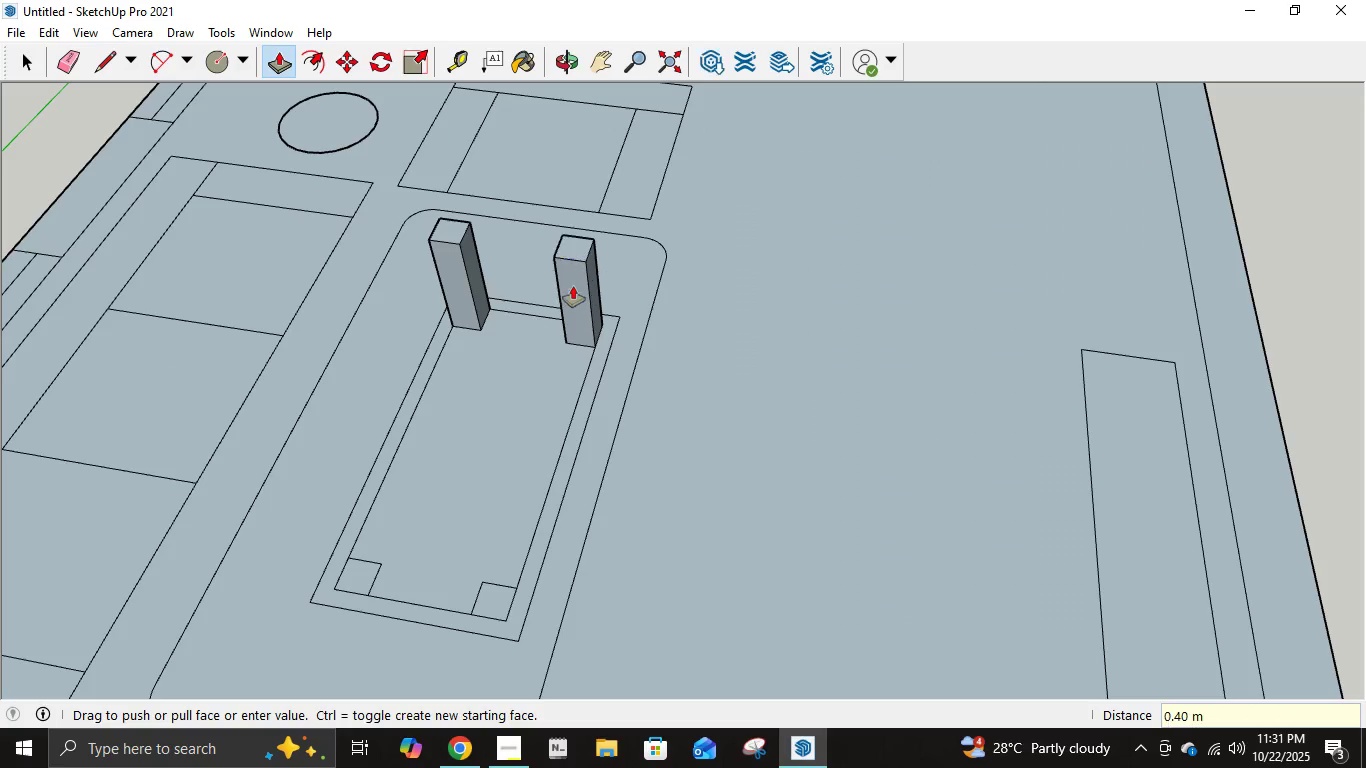 
key(NumpadEnter)
 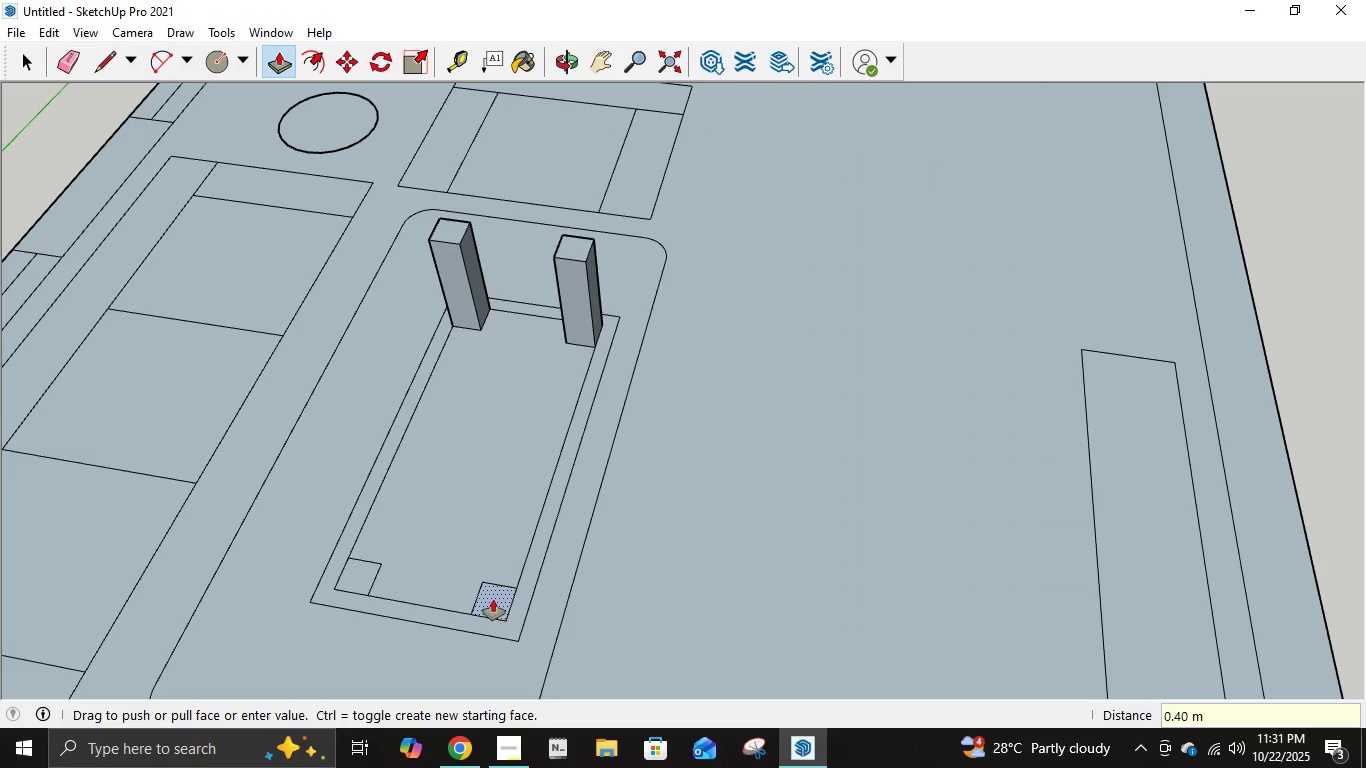 
left_click([493, 598])
 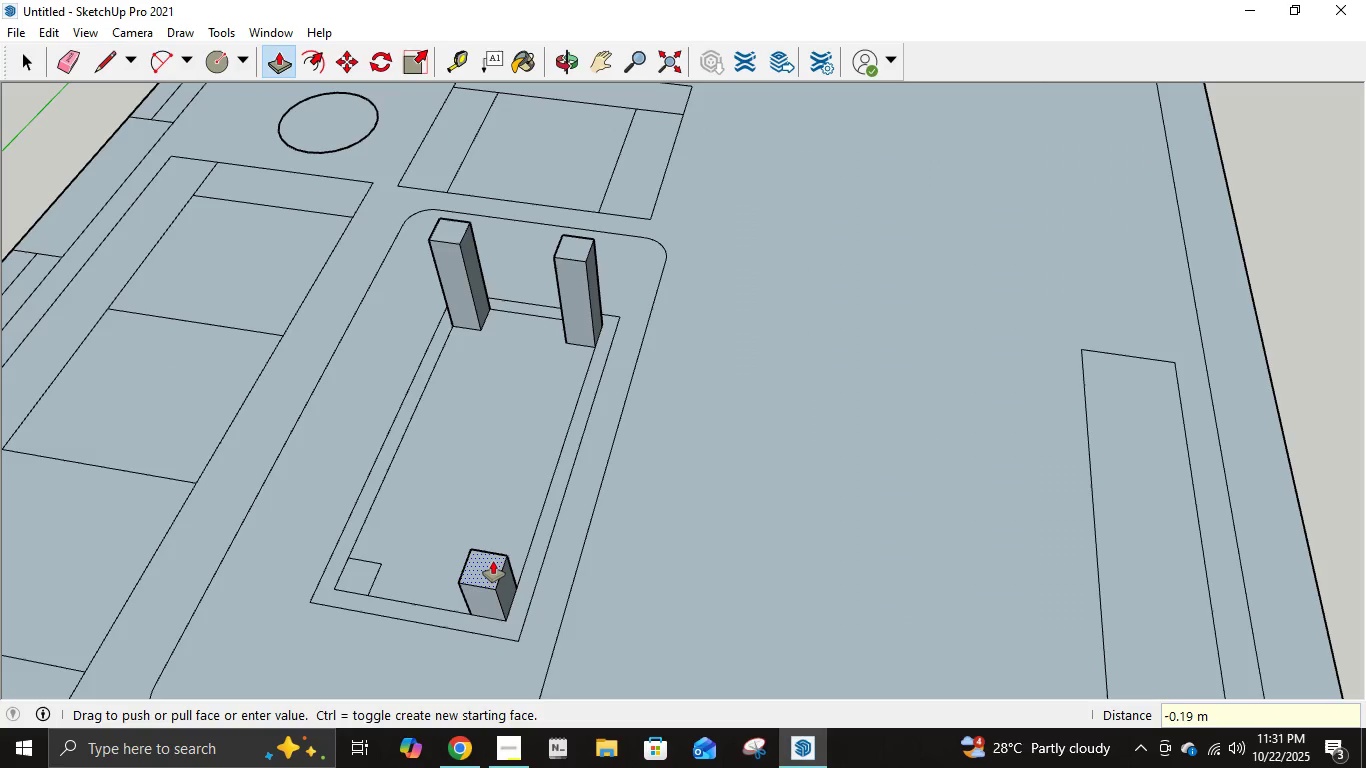 
key(NumpadDecimal)
 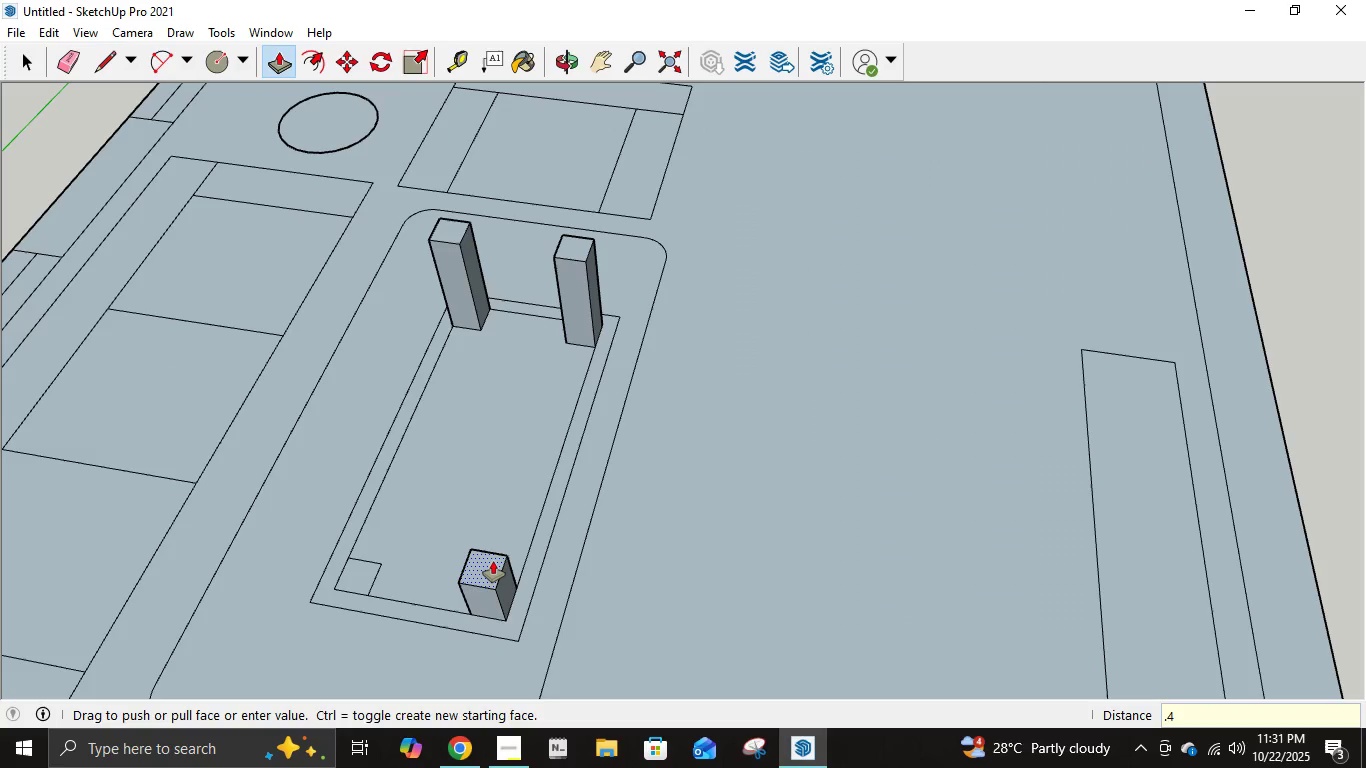 
key(Numpad4)
 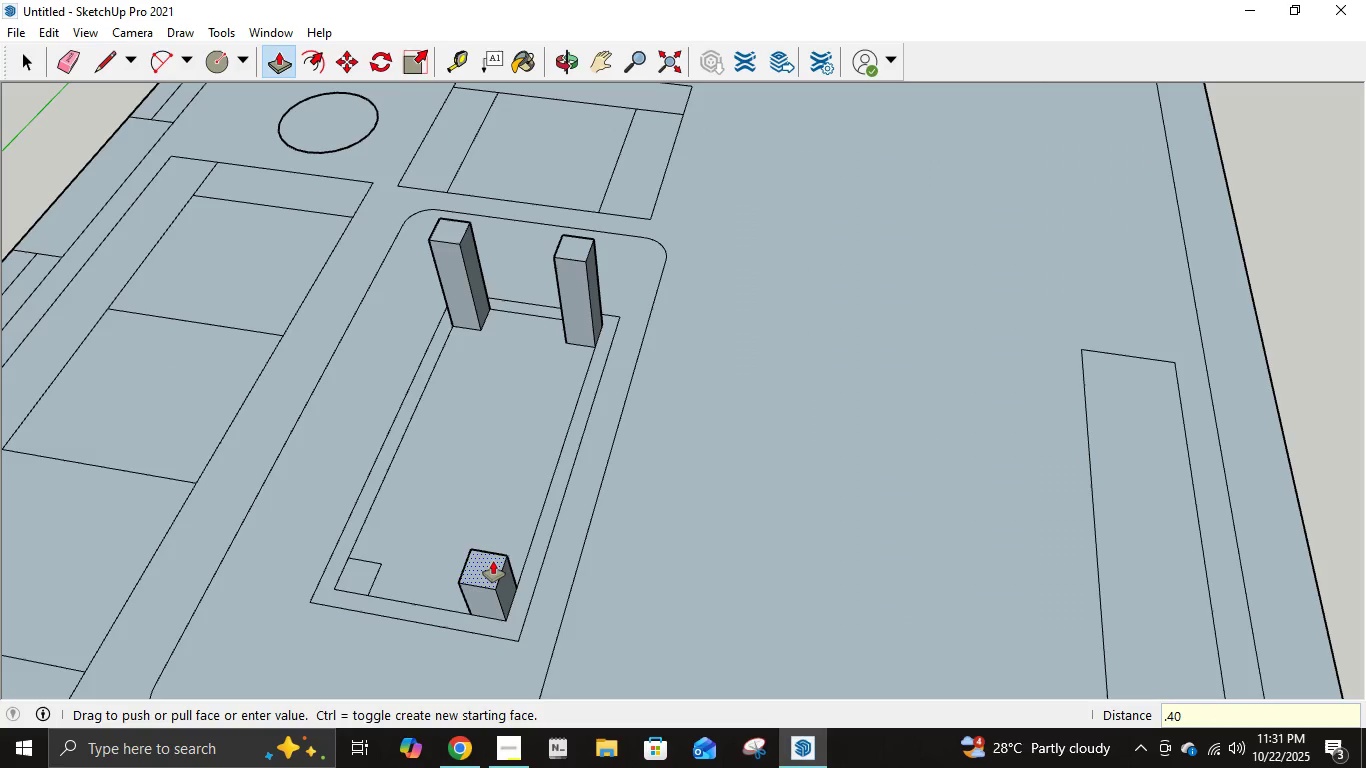 
key(Numpad0)
 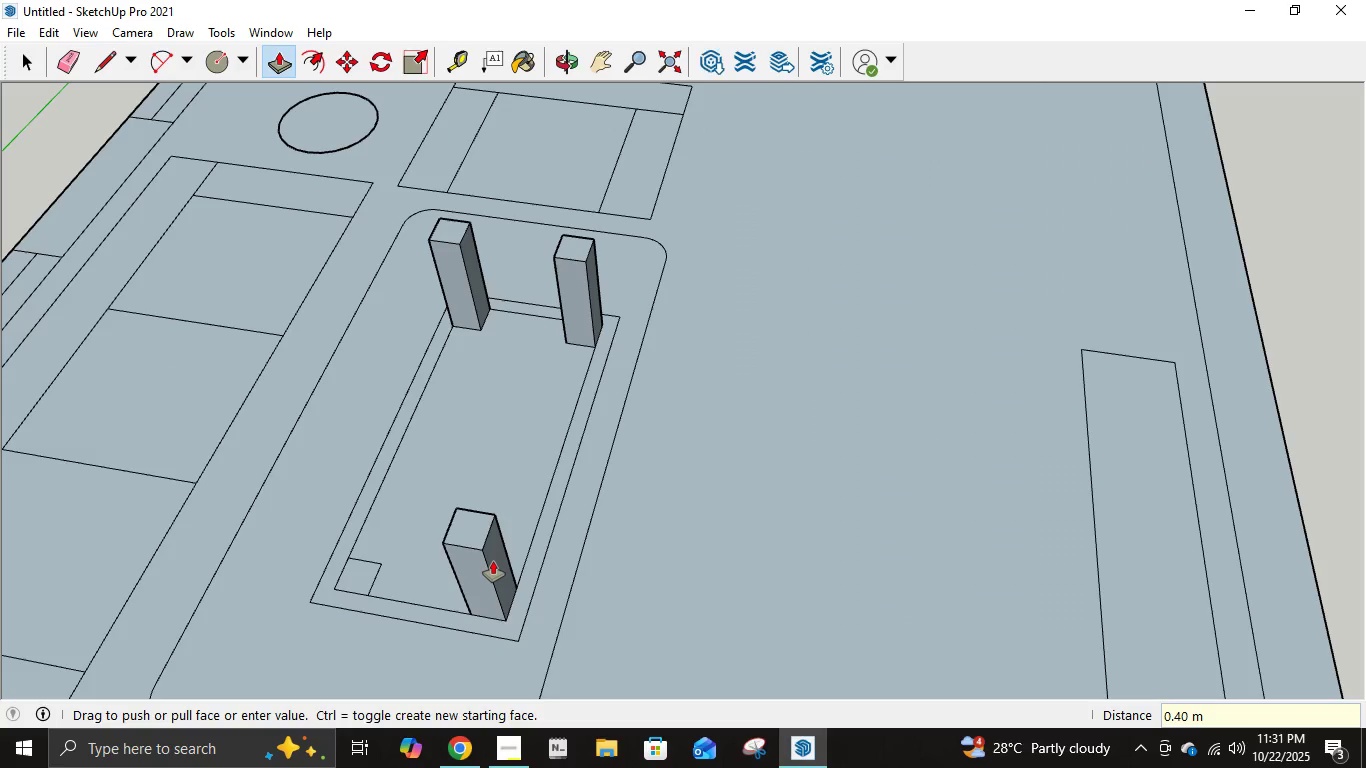 
key(NumpadEnter)
 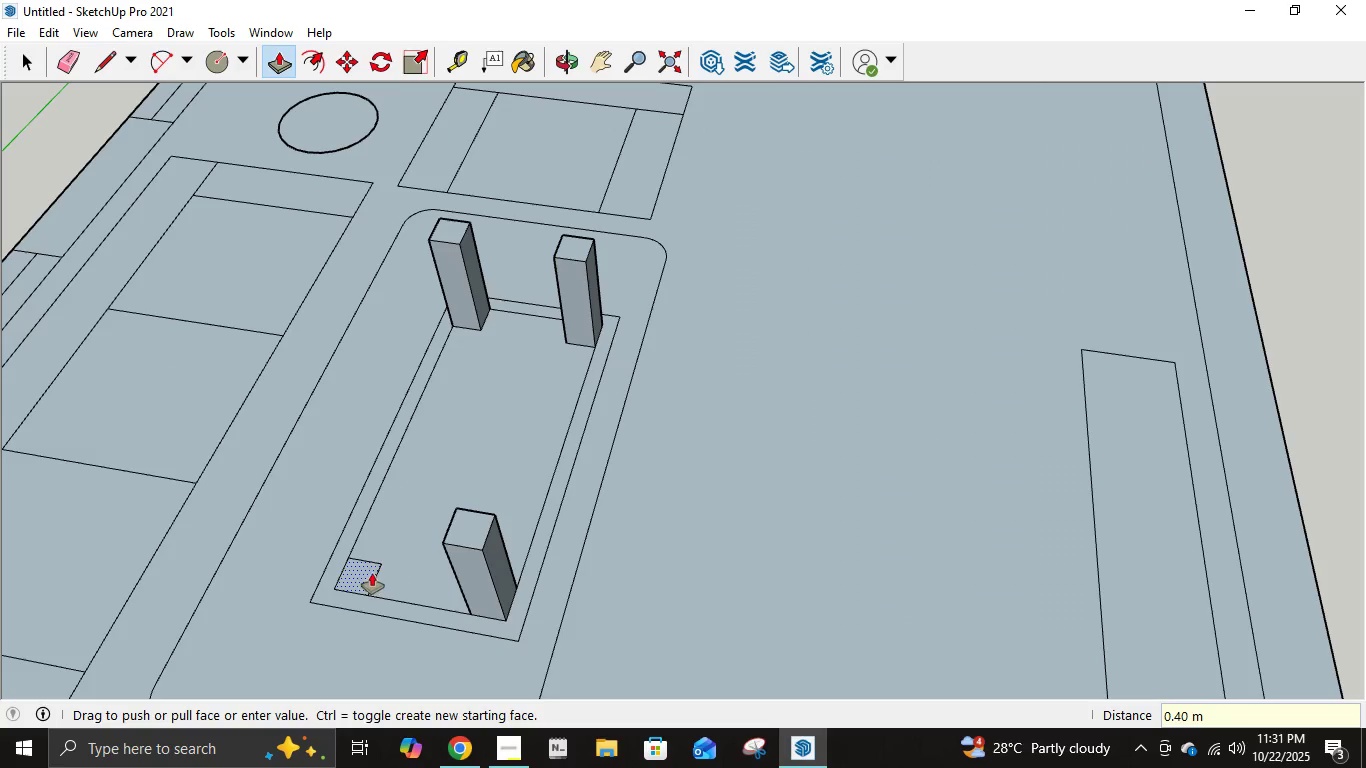 
left_click([367, 572])
 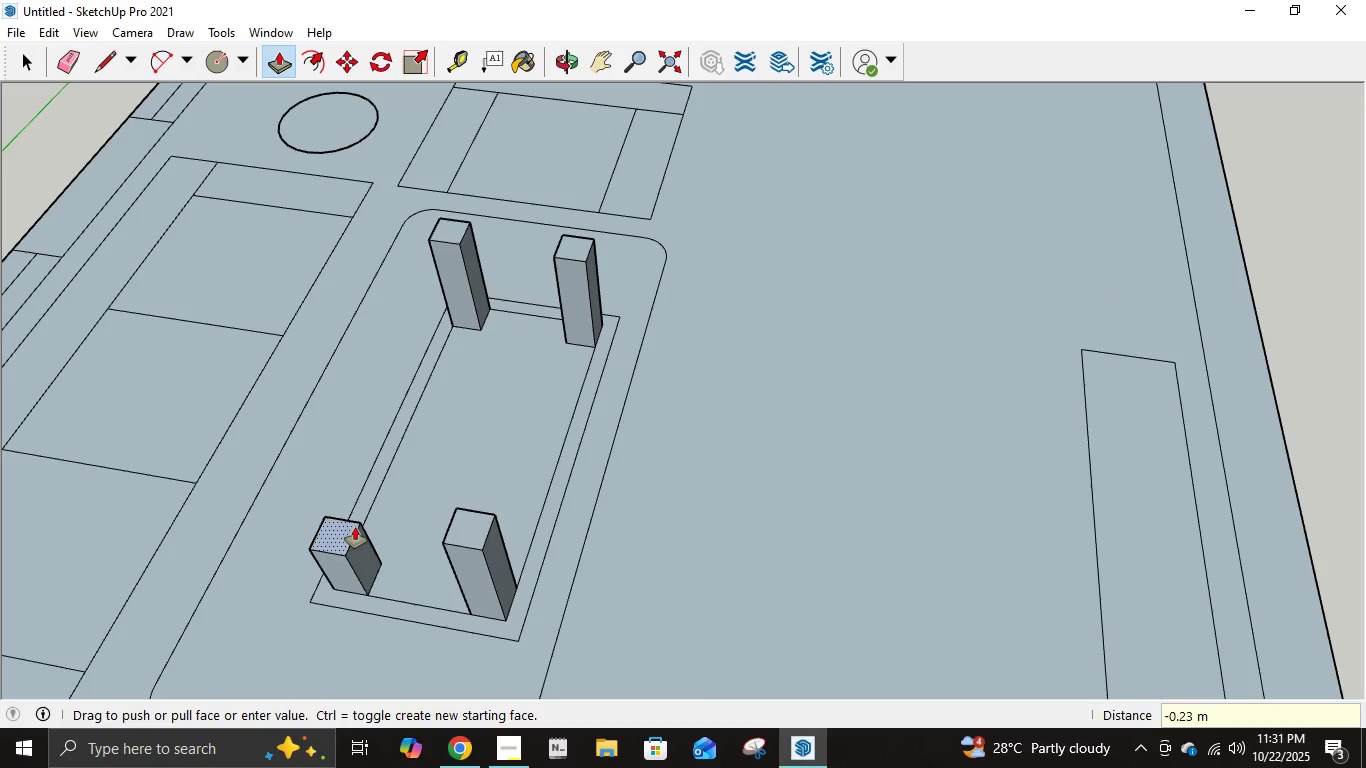 
key(NumpadDecimal)
 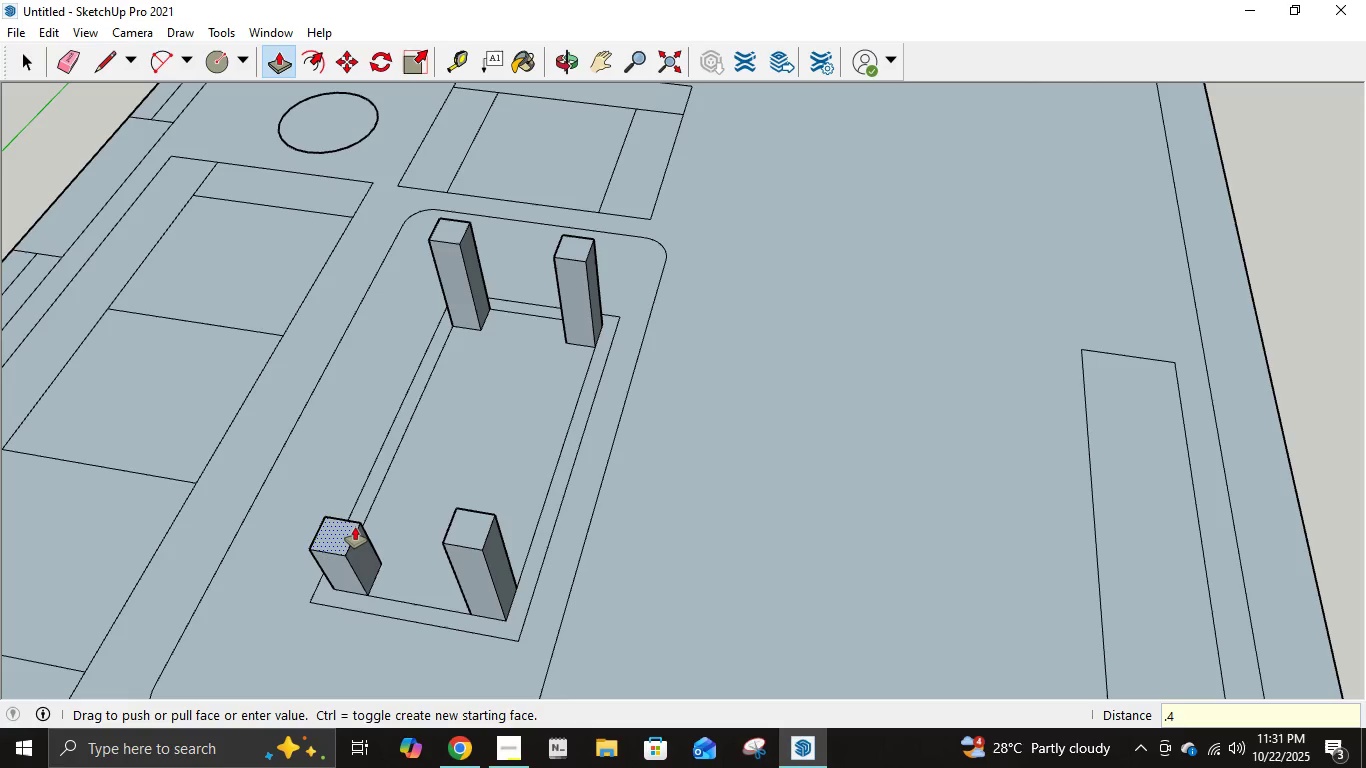 
key(Numpad4)
 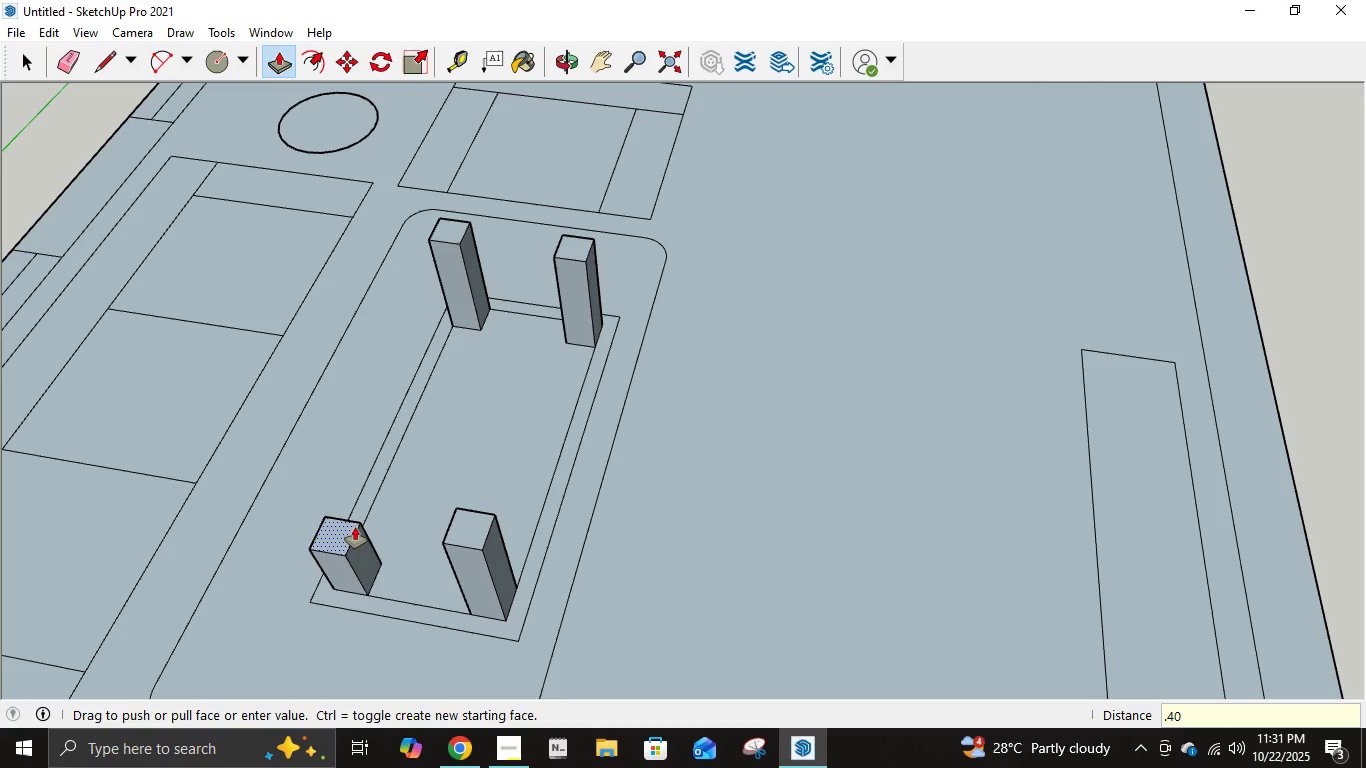 
key(Numpad0)
 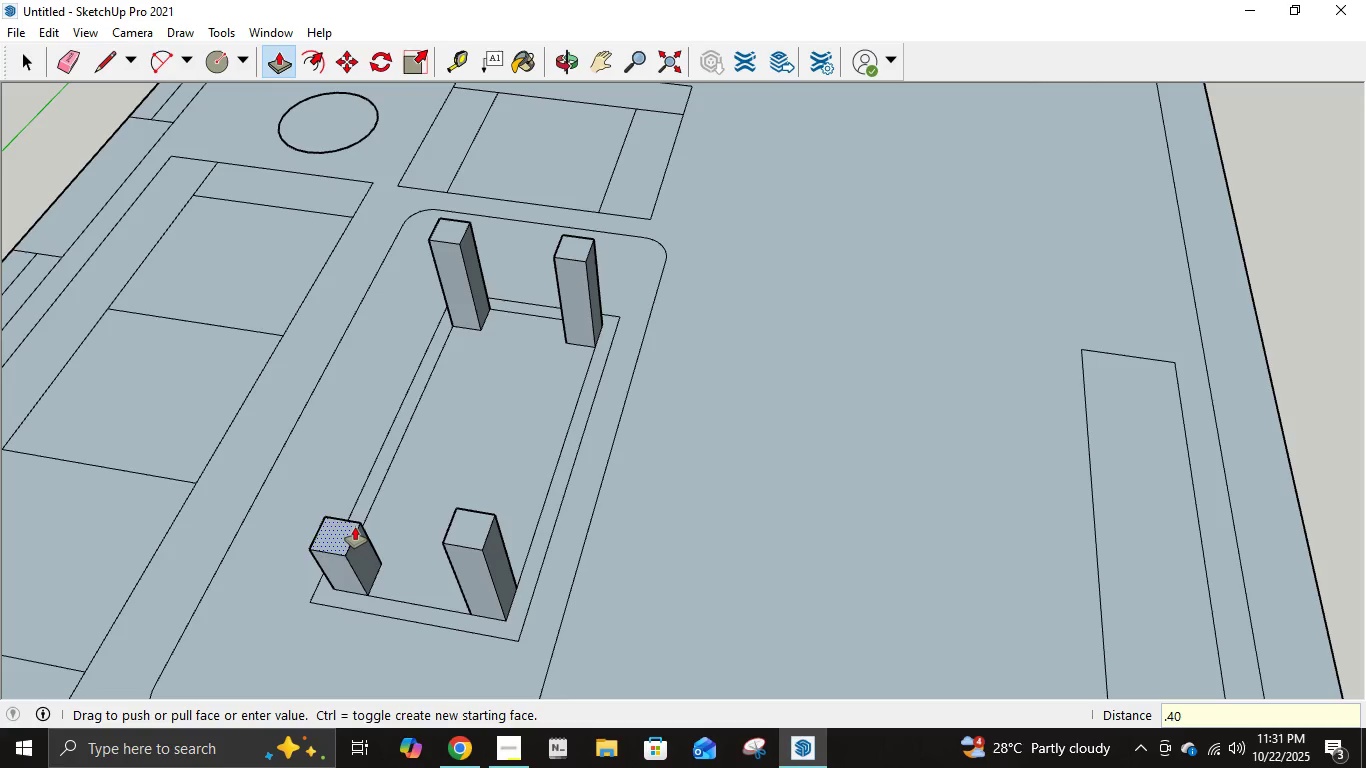 
key(NumpadEnter)
 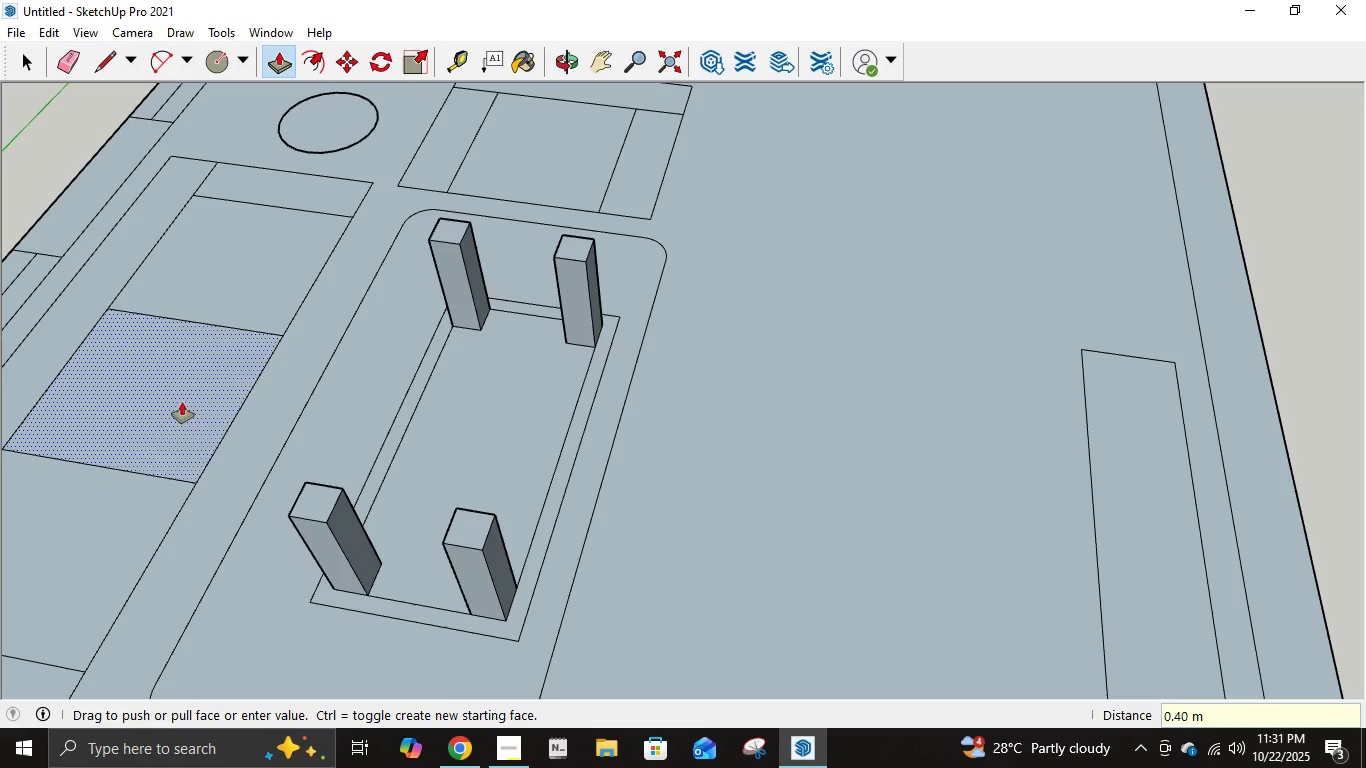 
left_click([102, 60])
 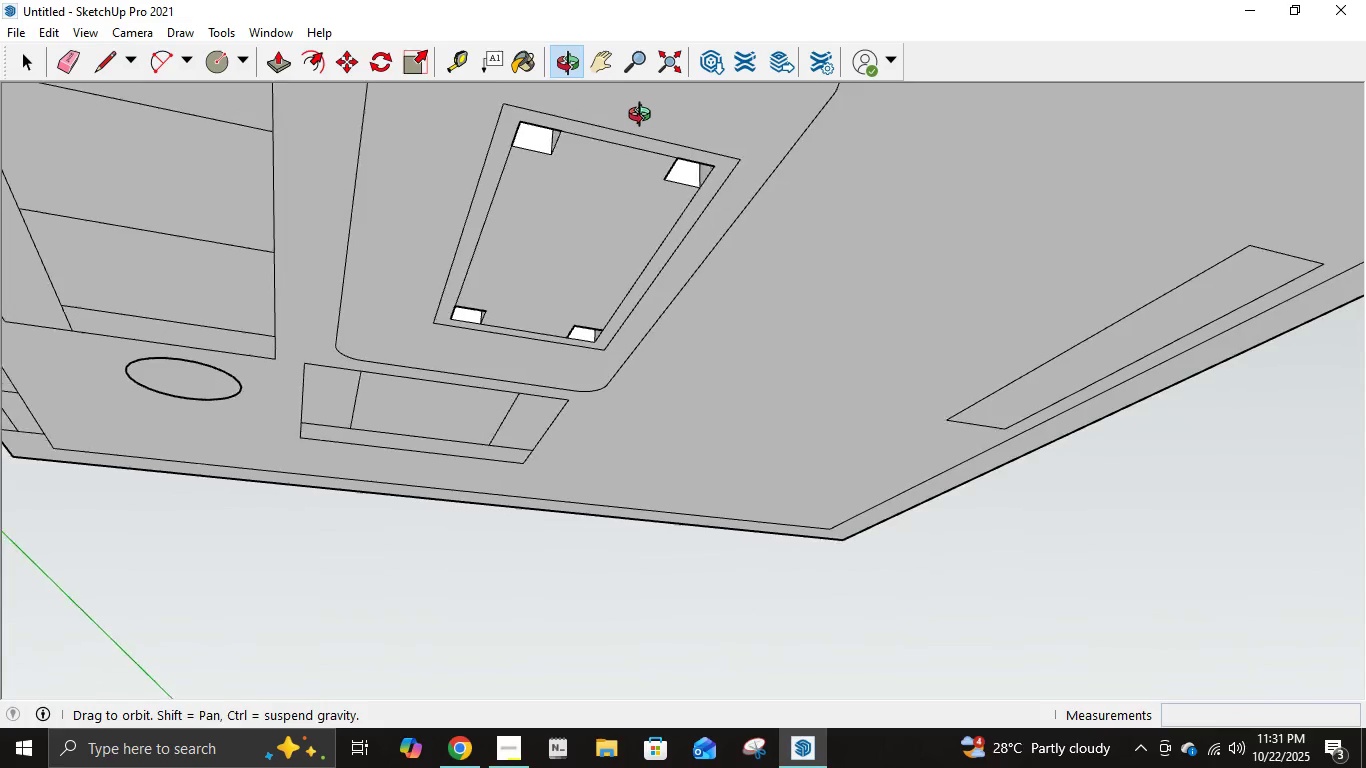 
wait(5.34)
 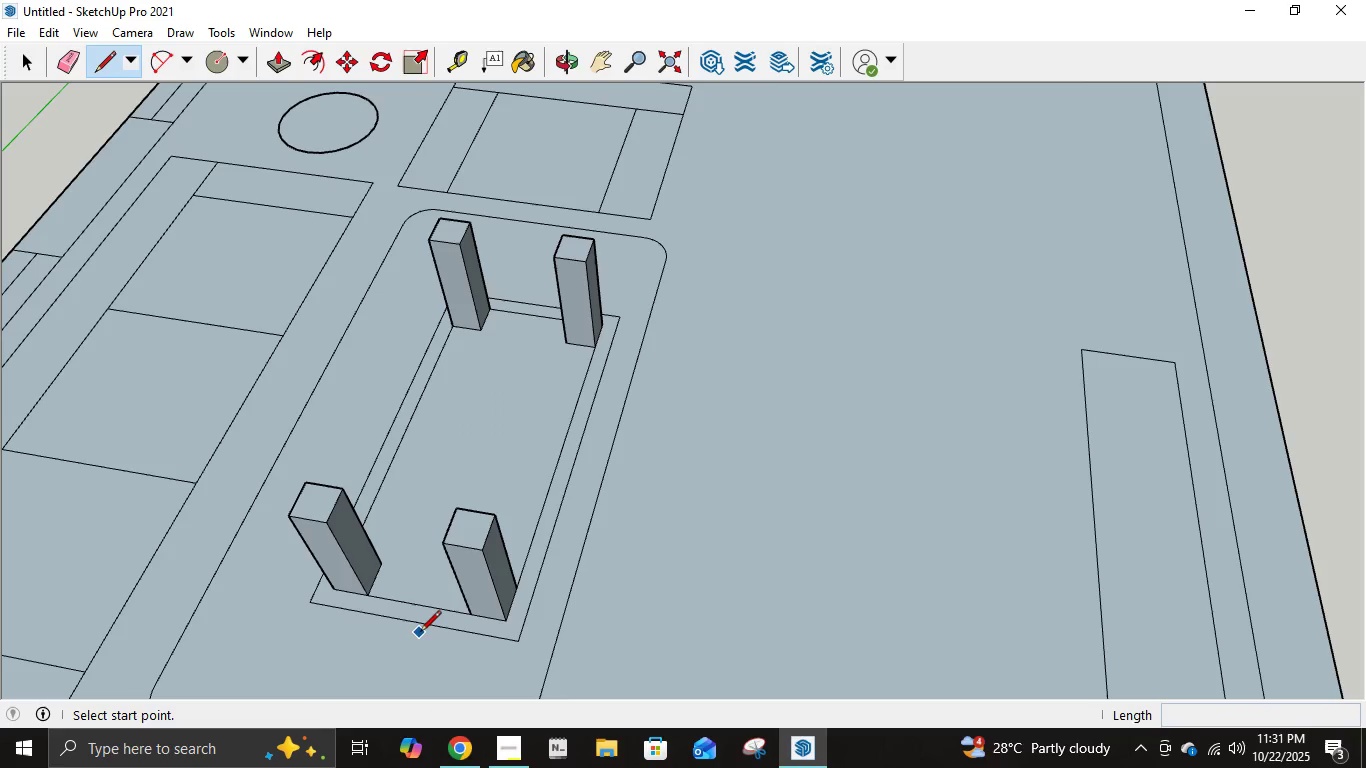 
key(Control+Z)
 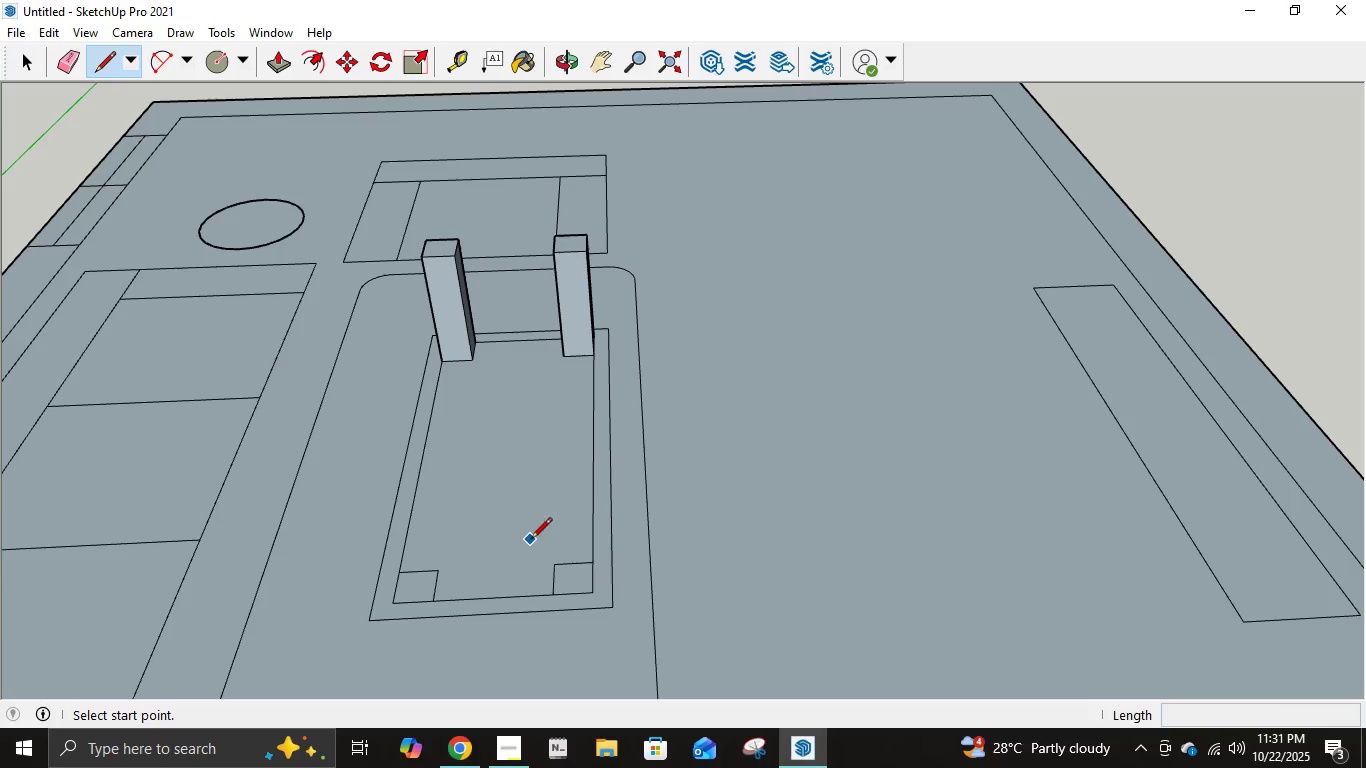 
key(Control+Z)
 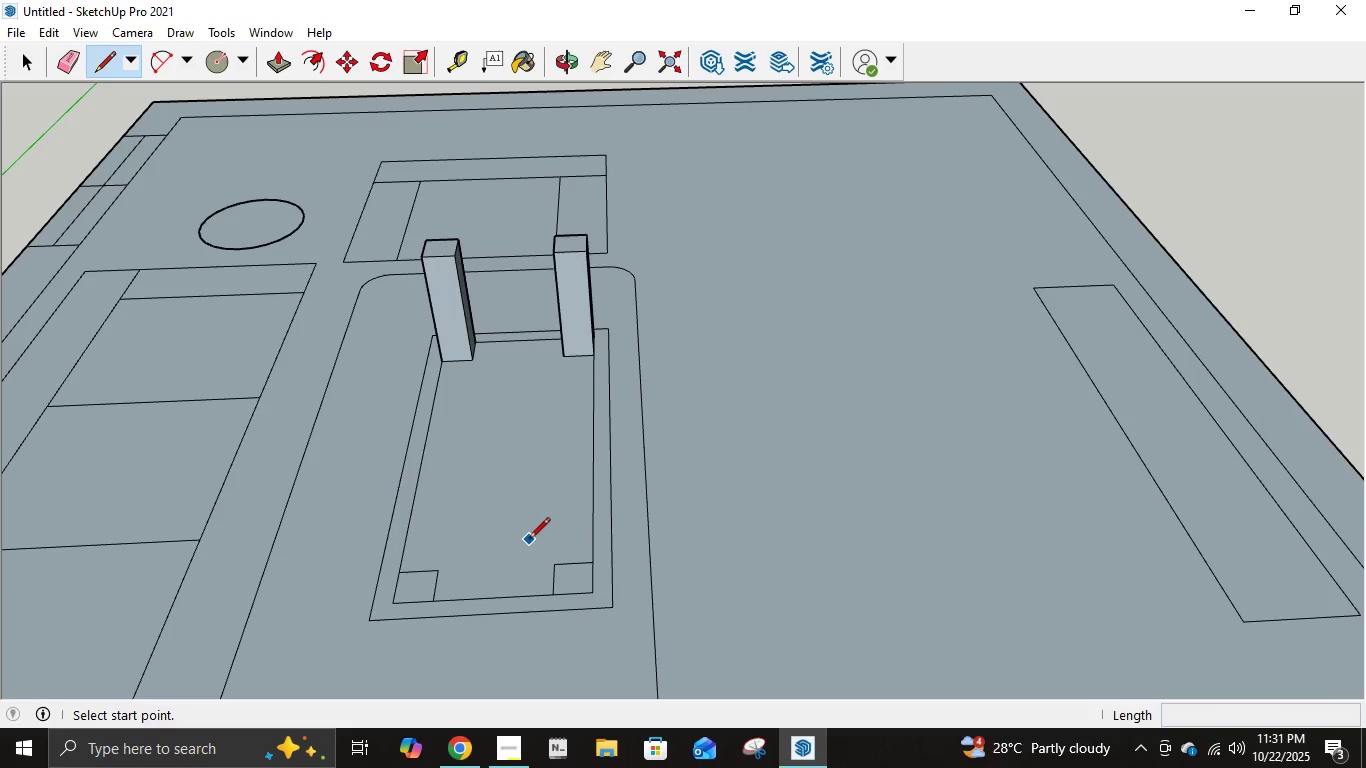 
key(Control+Z)
 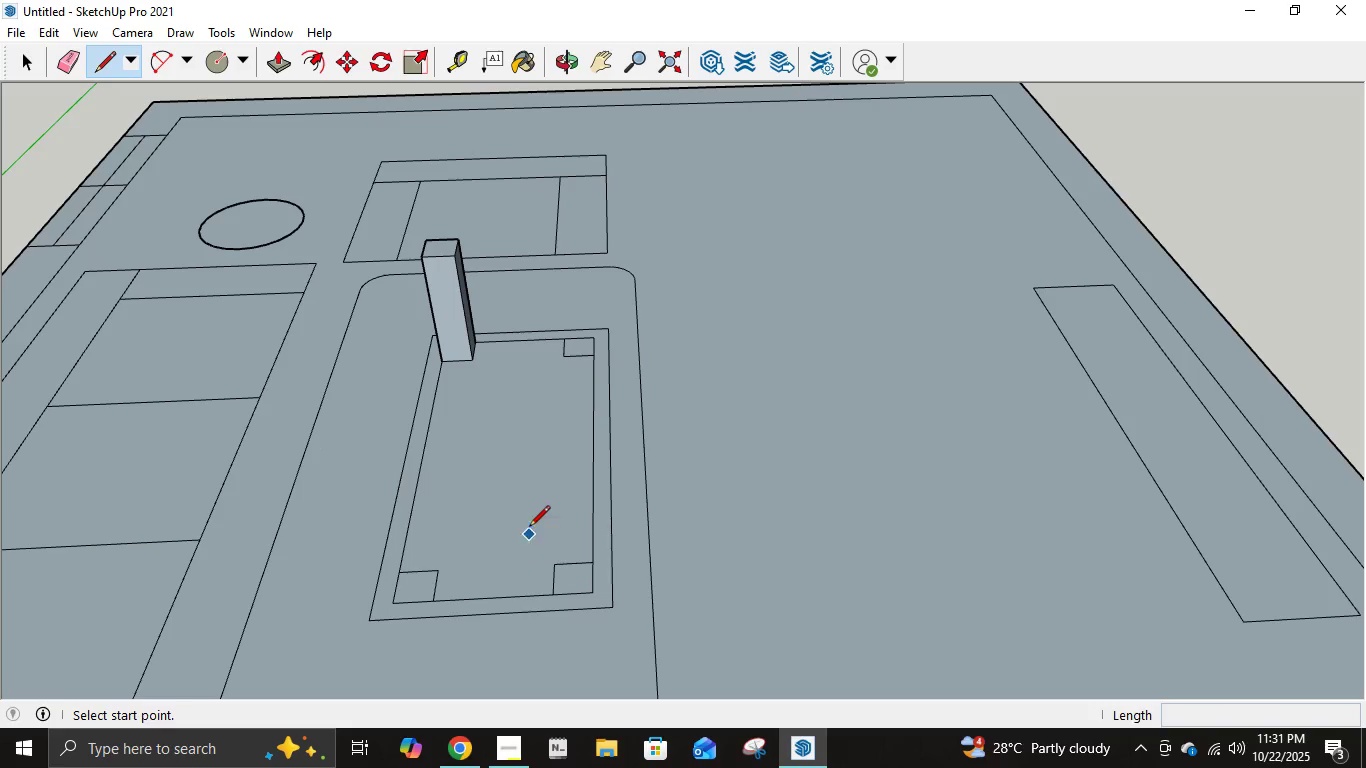 
key(Control+ControlLeft)
 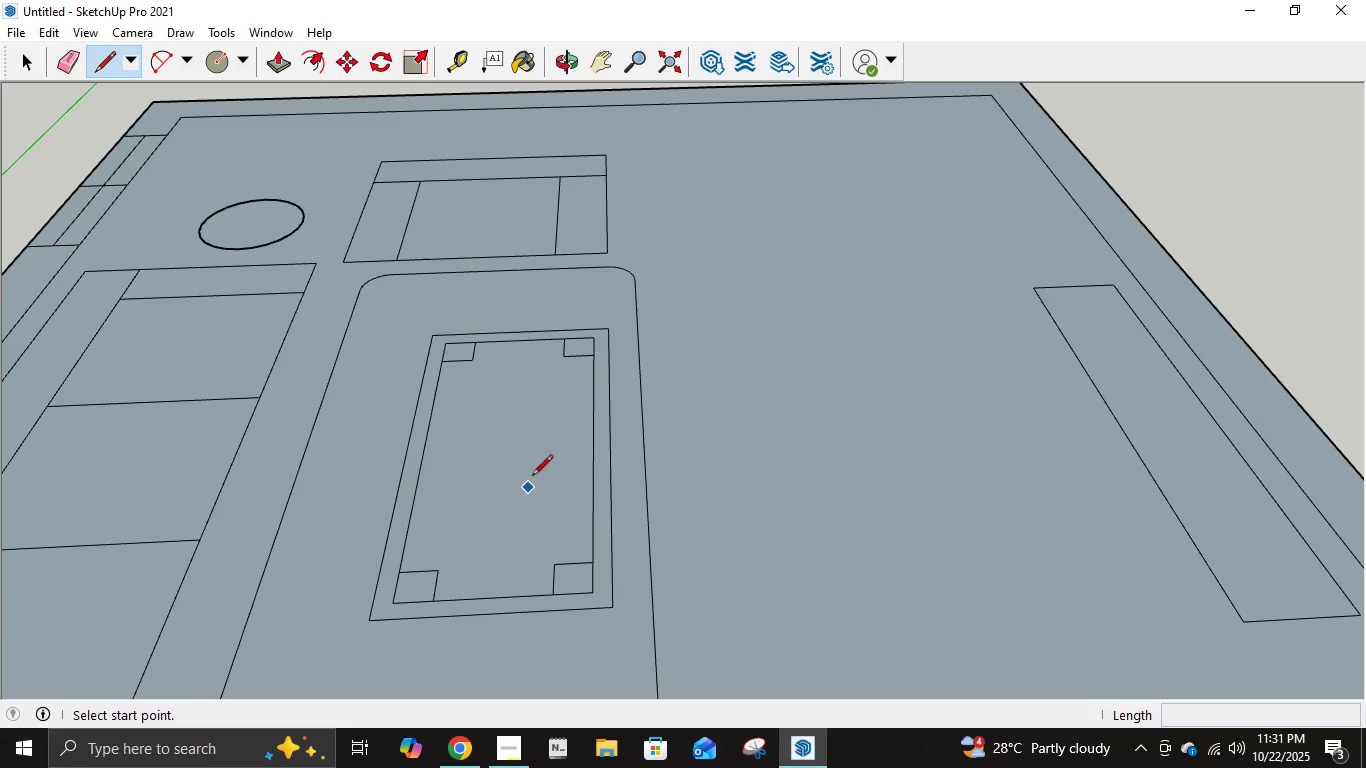 
key(Control+Z)
 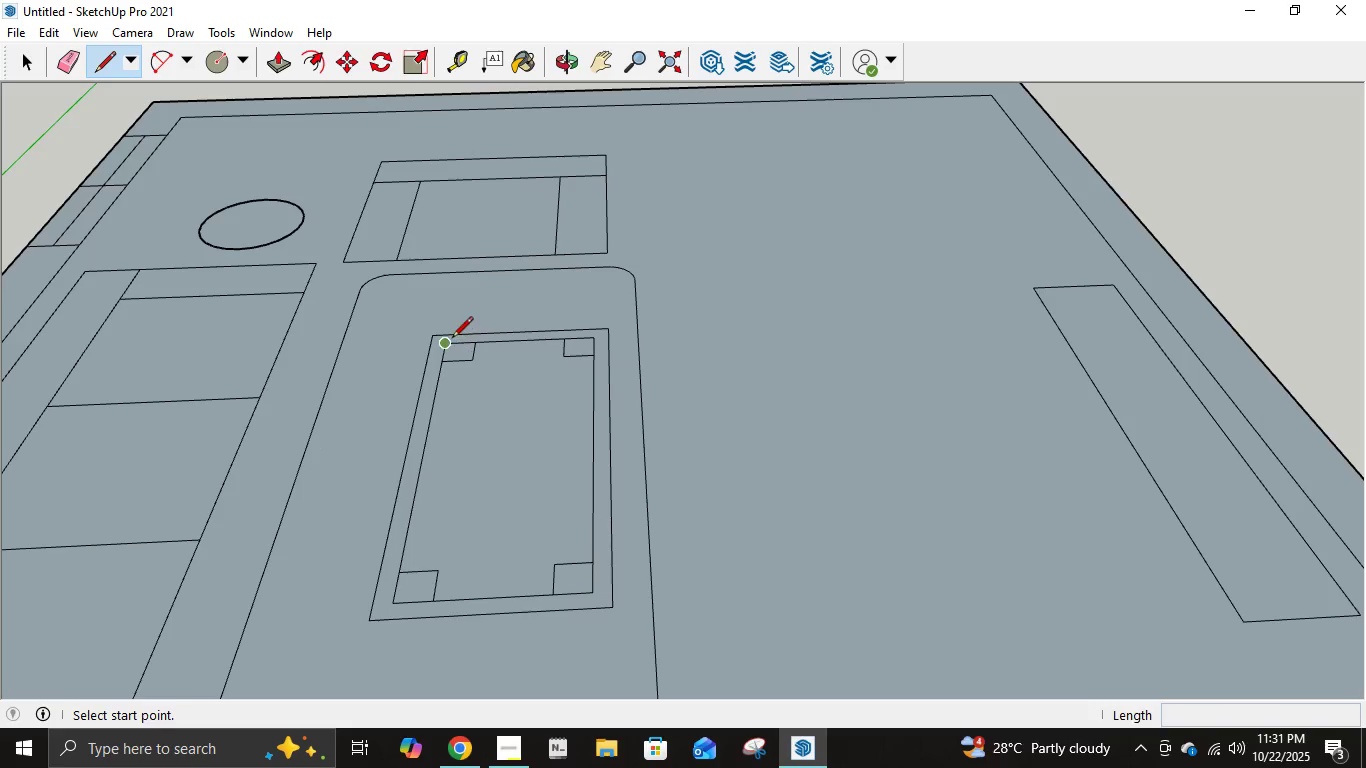 
left_click([444, 344])
 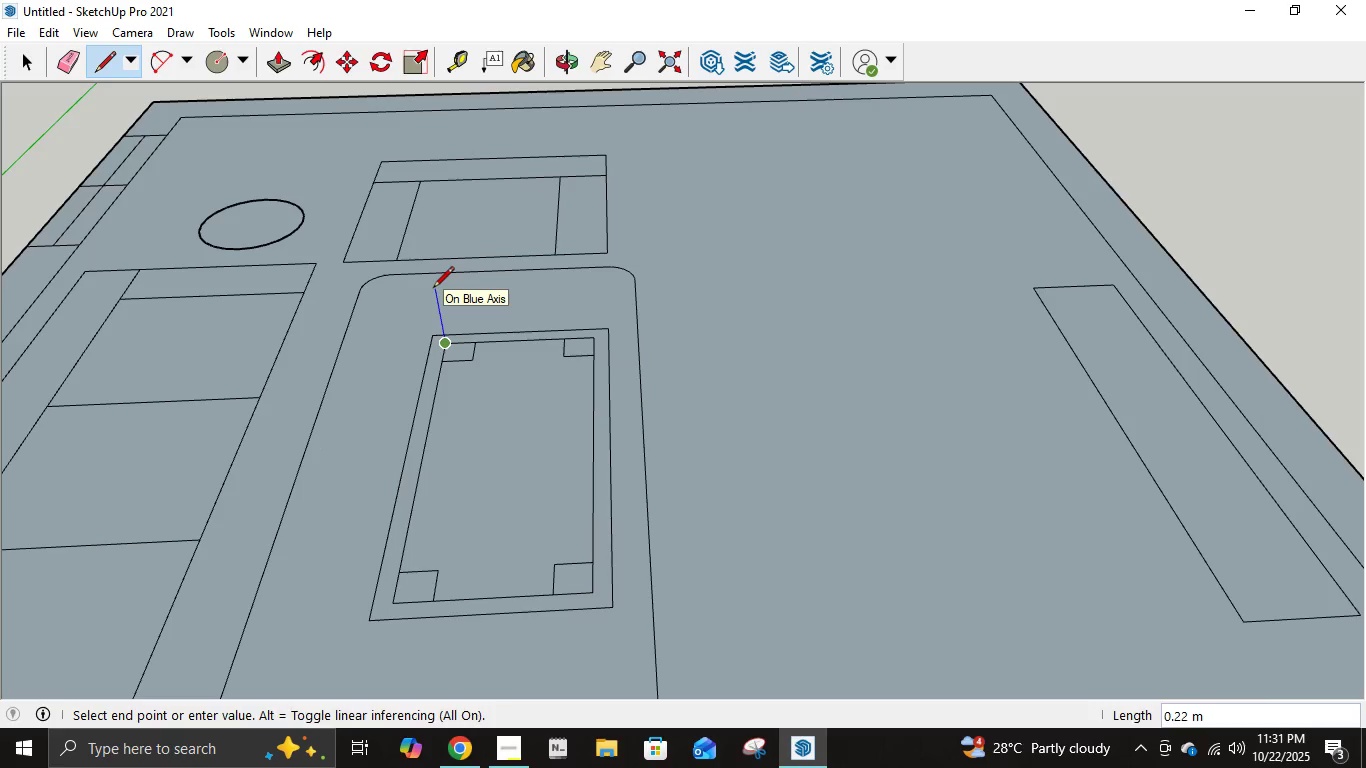 
key(NumpadDecimal)
 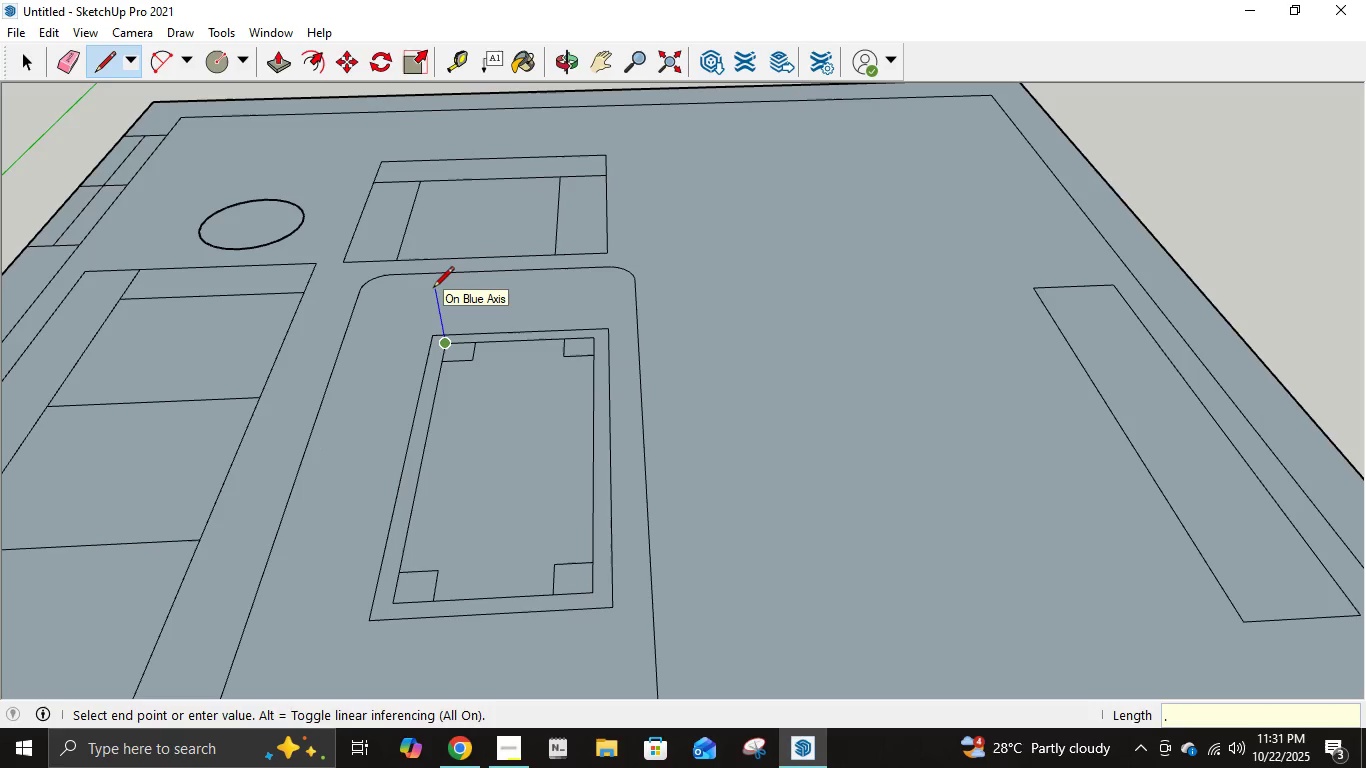 
key(Numpad4)
 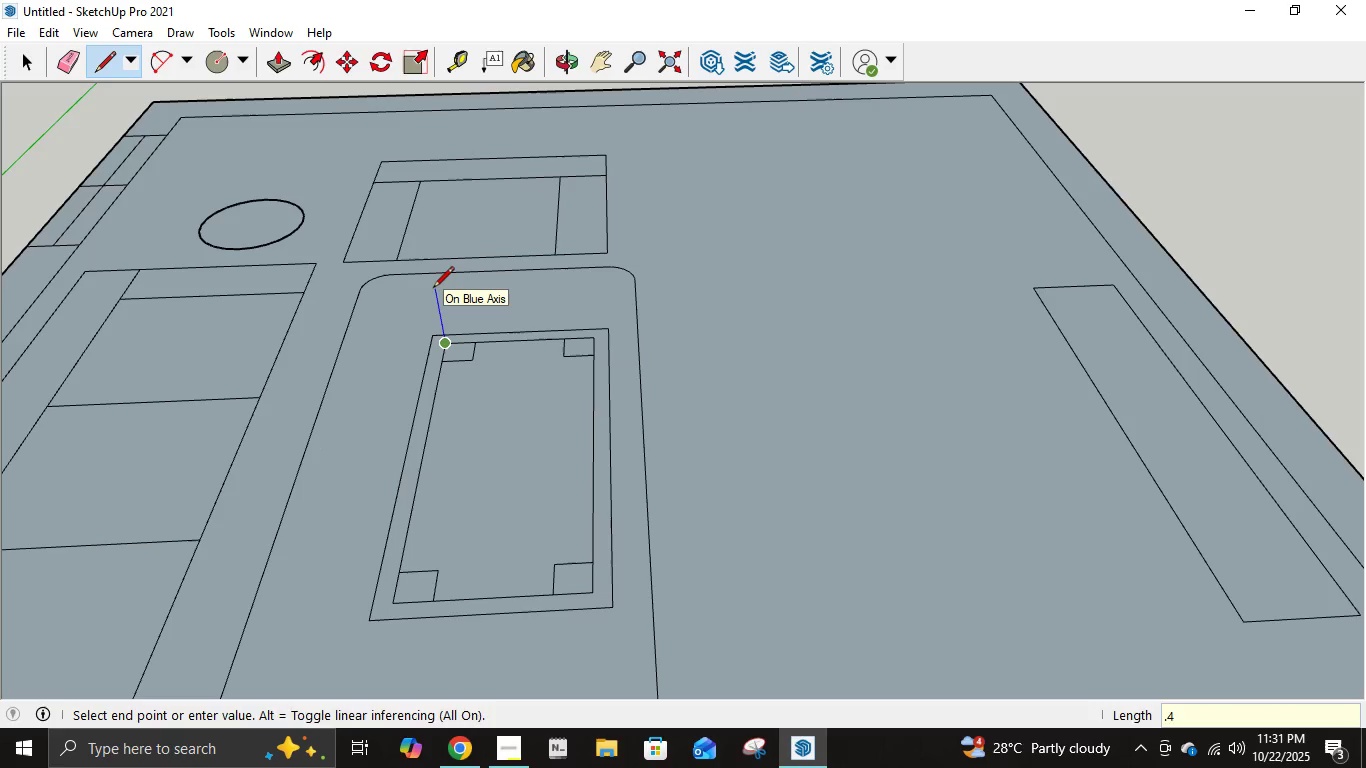 
key(Numpad0)
 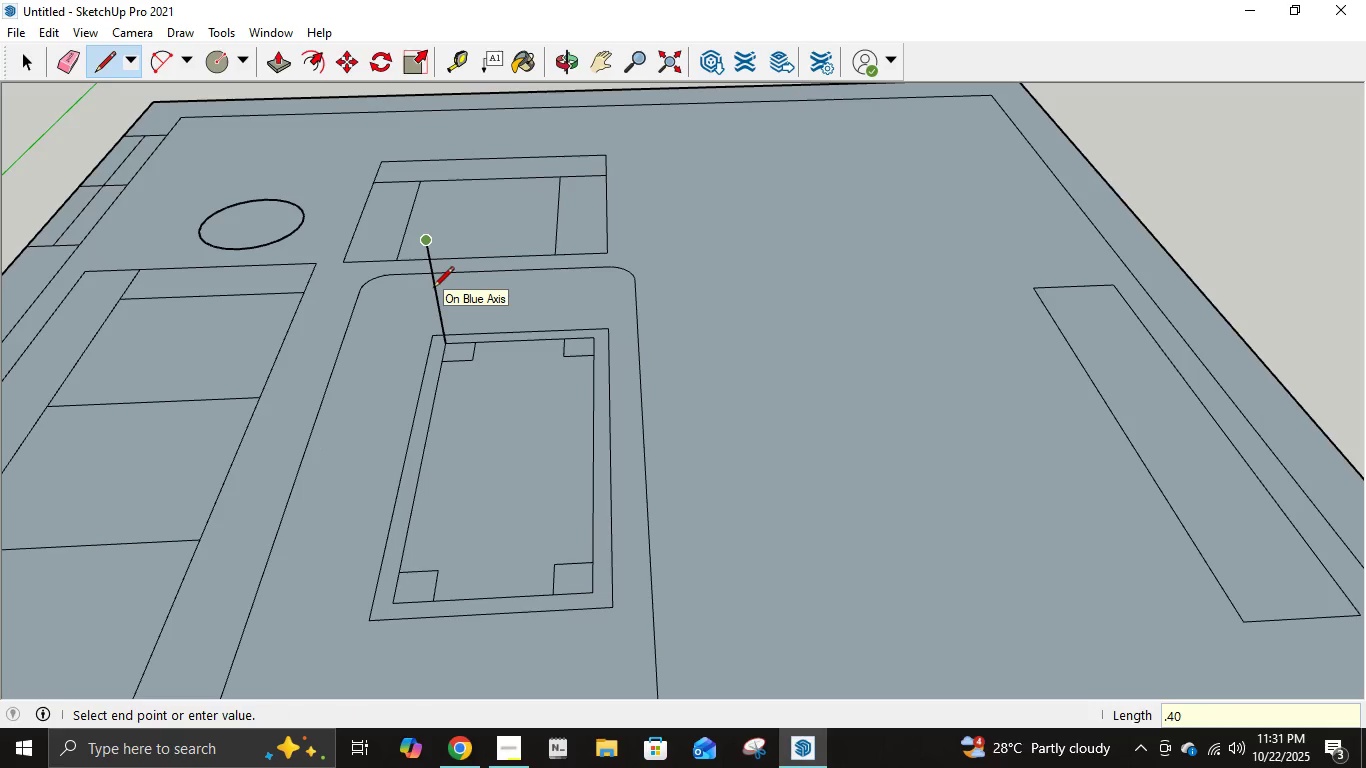 
key(NumpadEnter)
 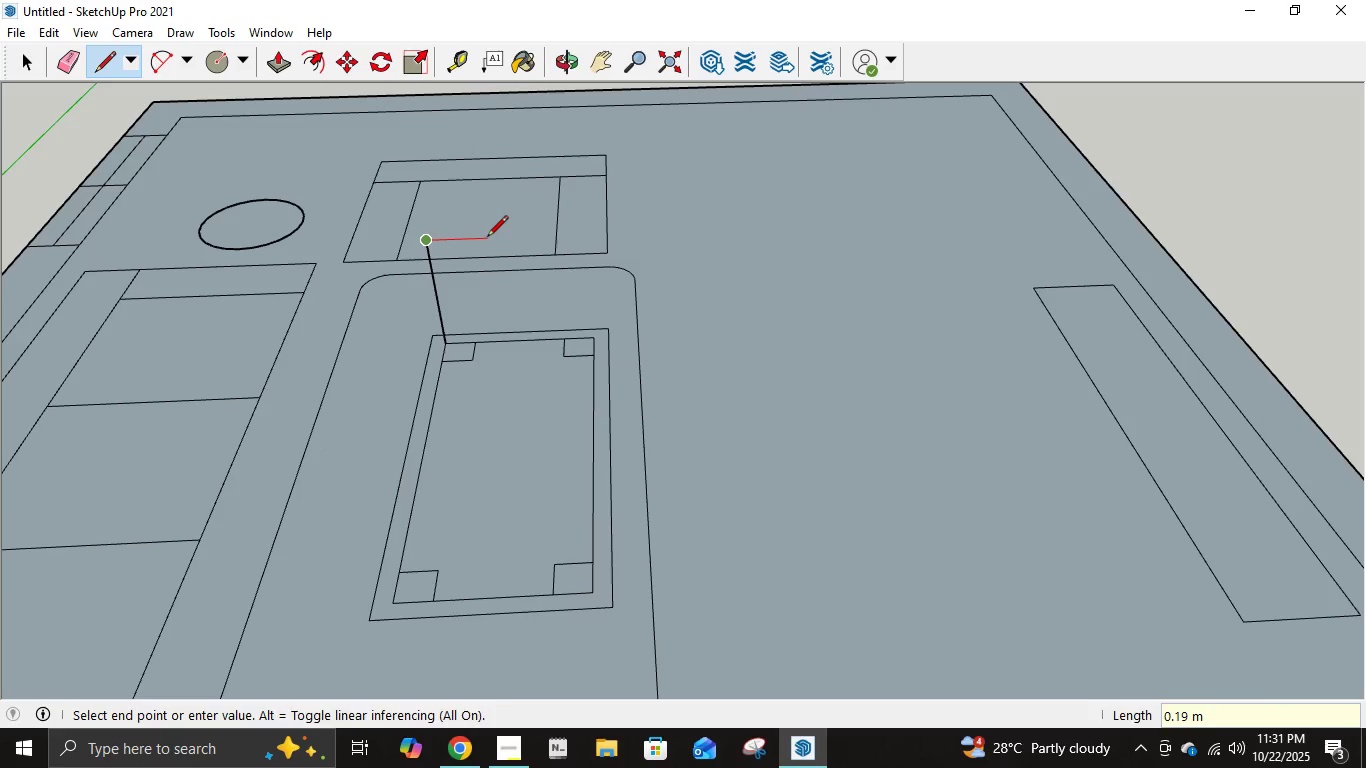 
key(NumpadDecimal)
 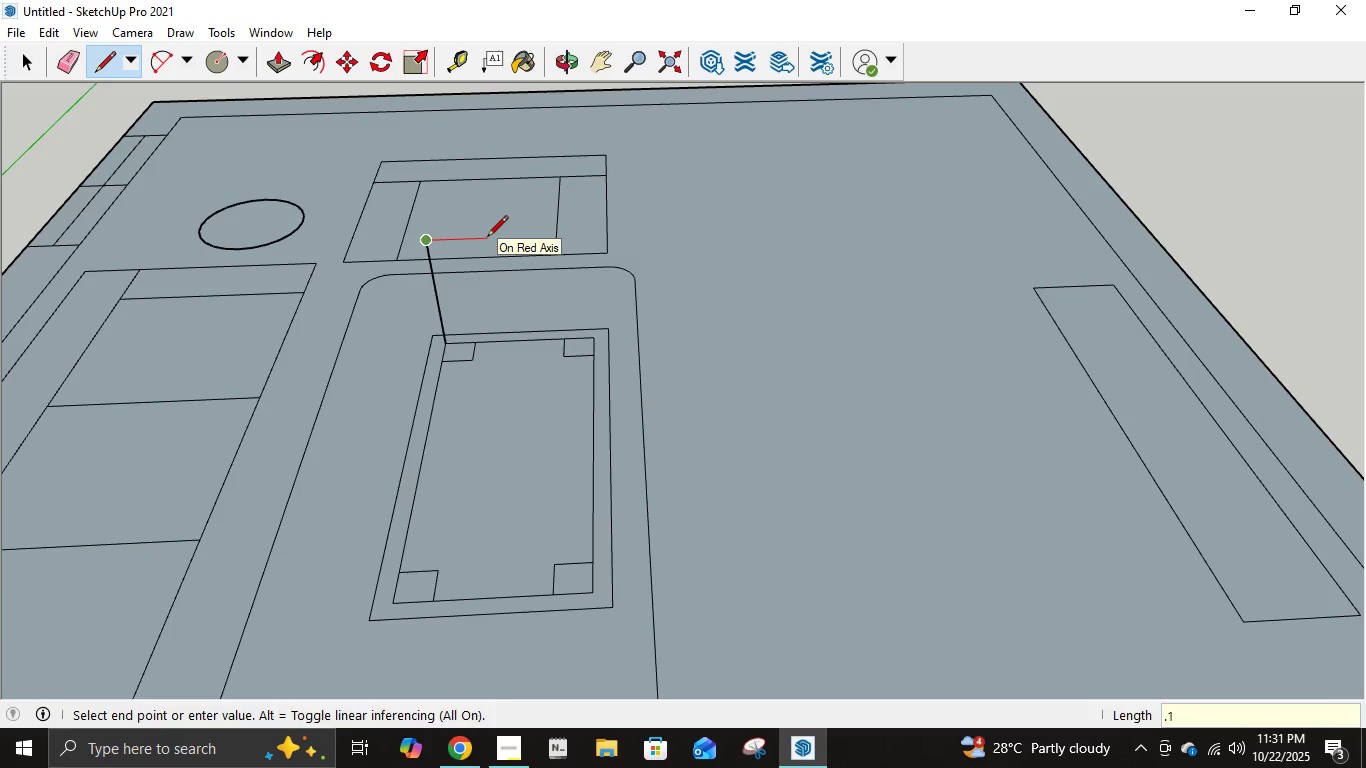 
key(Numpad1)
 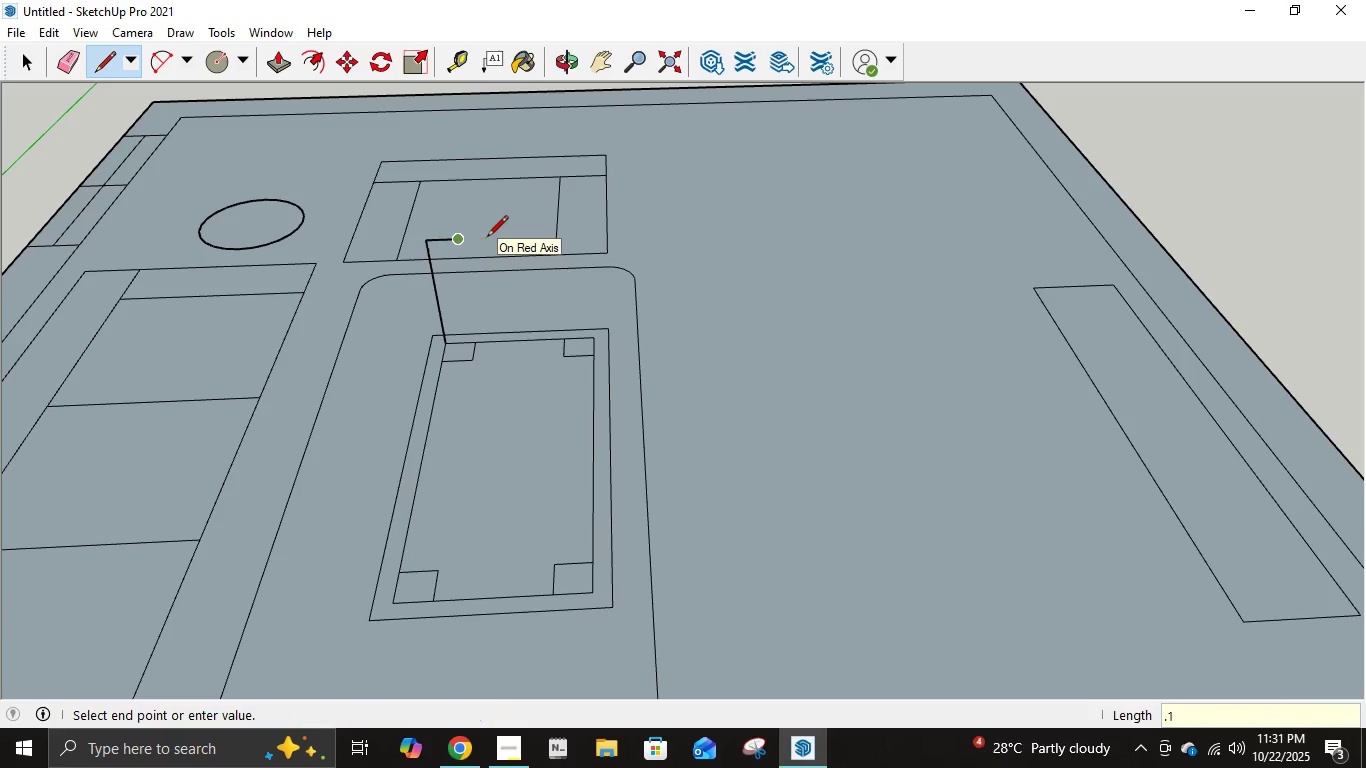 
key(NumpadEnter)
 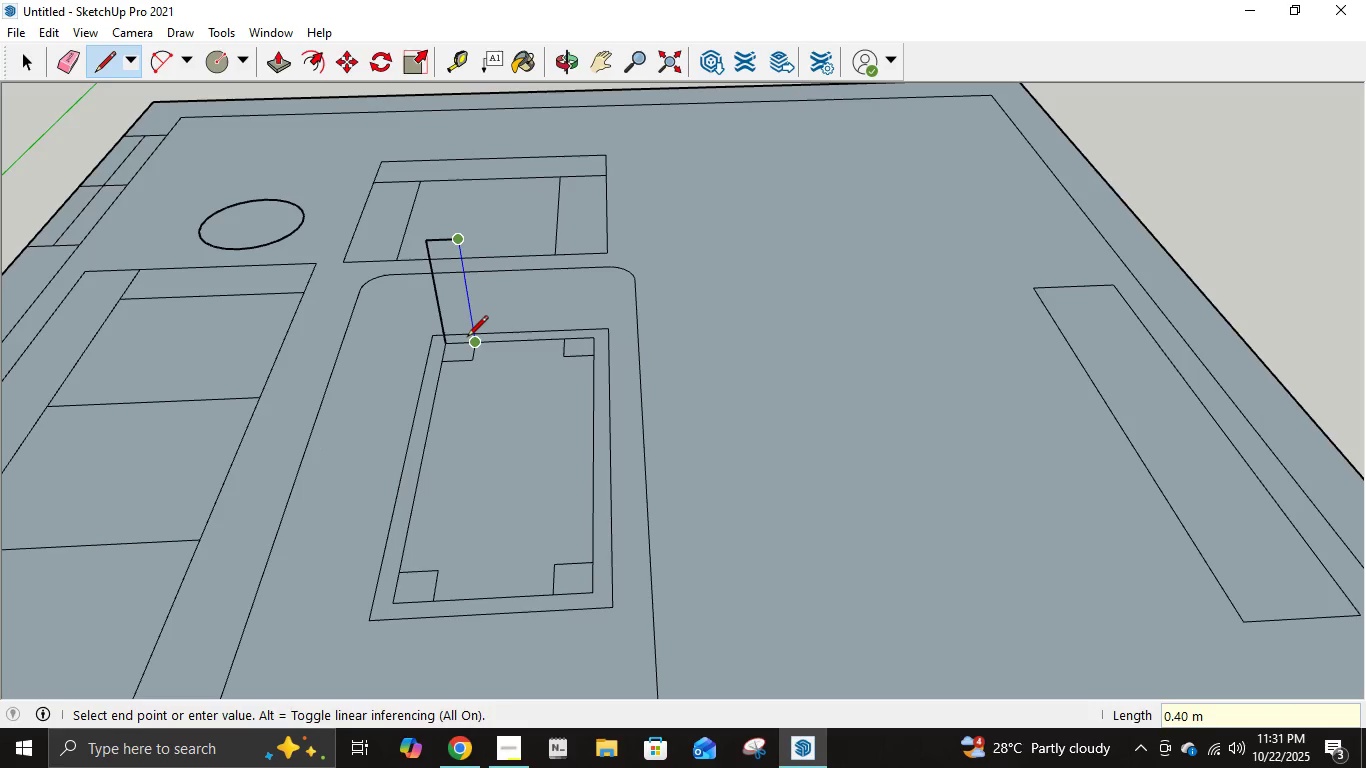 
left_click([467, 338])
 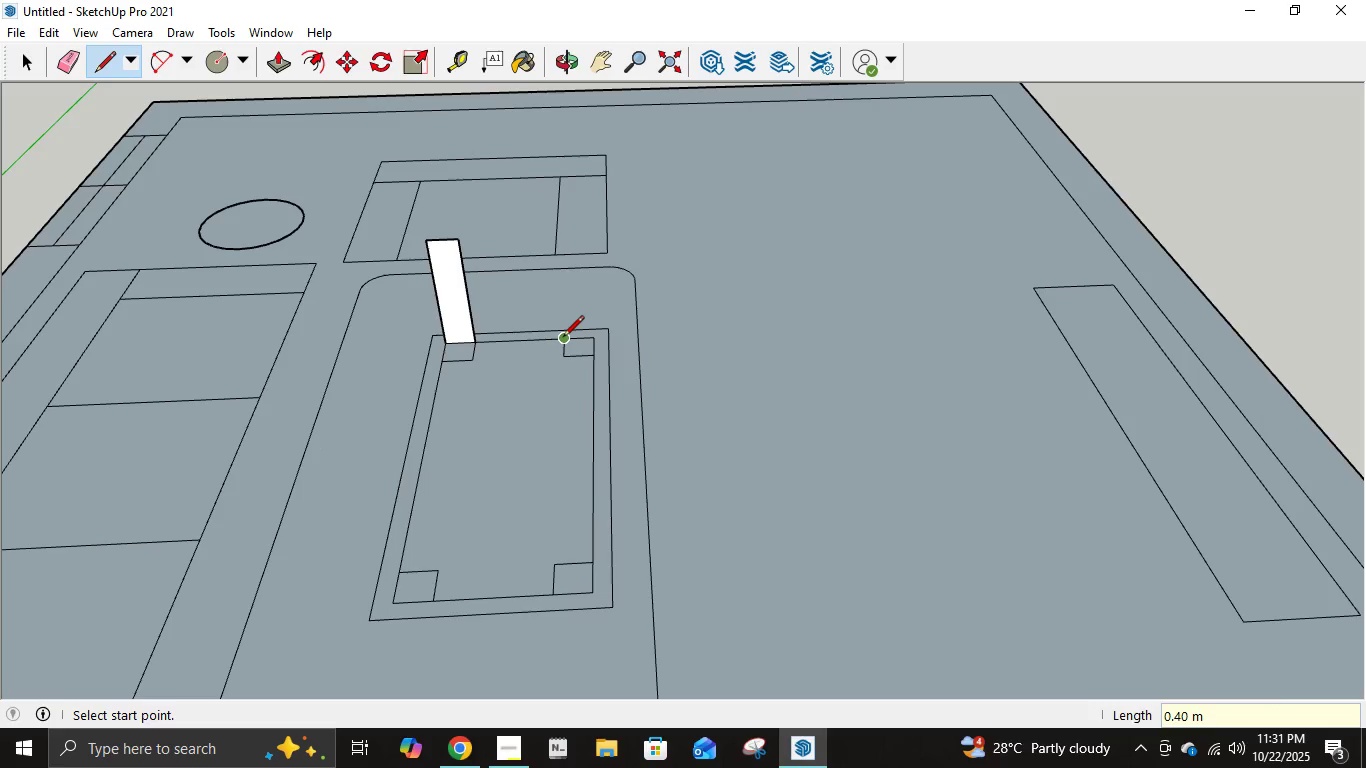 
left_click([563, 338])
 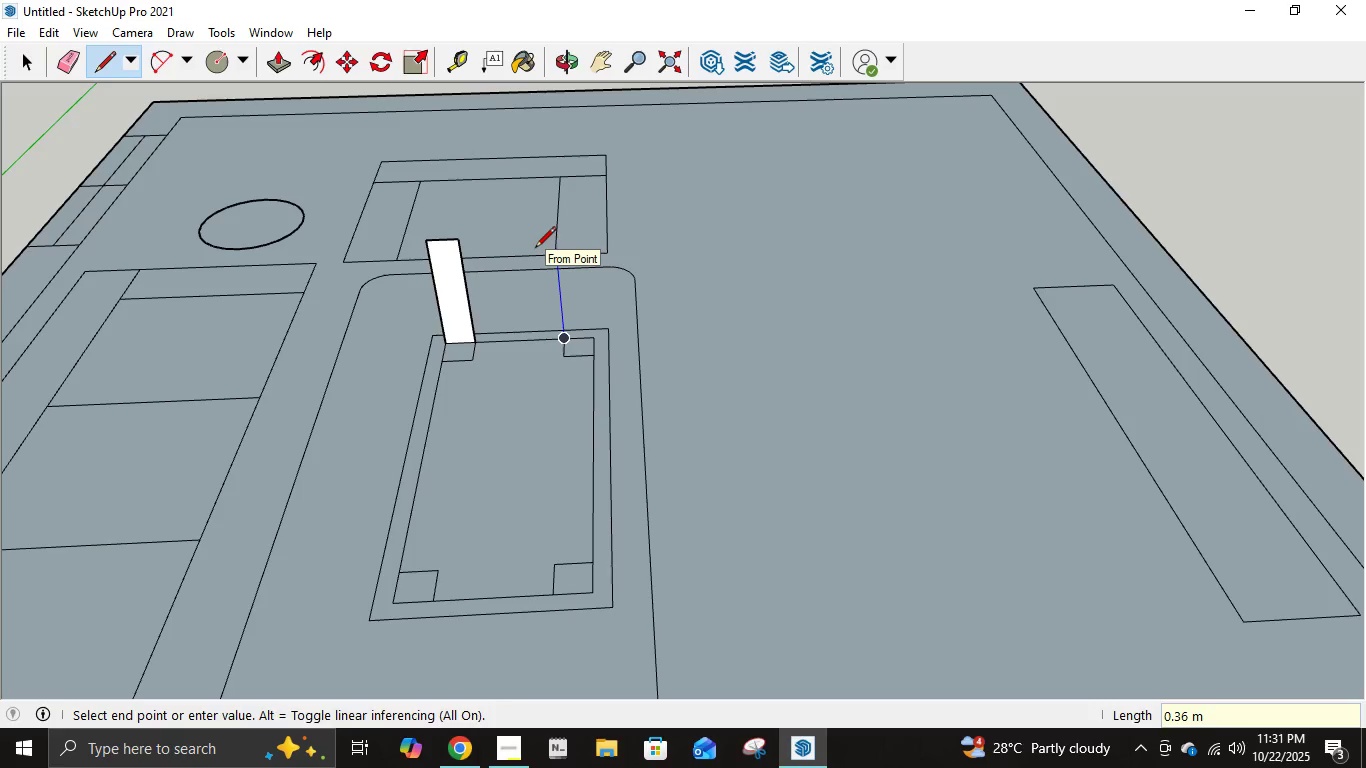 
key(NumpadDecimal)
 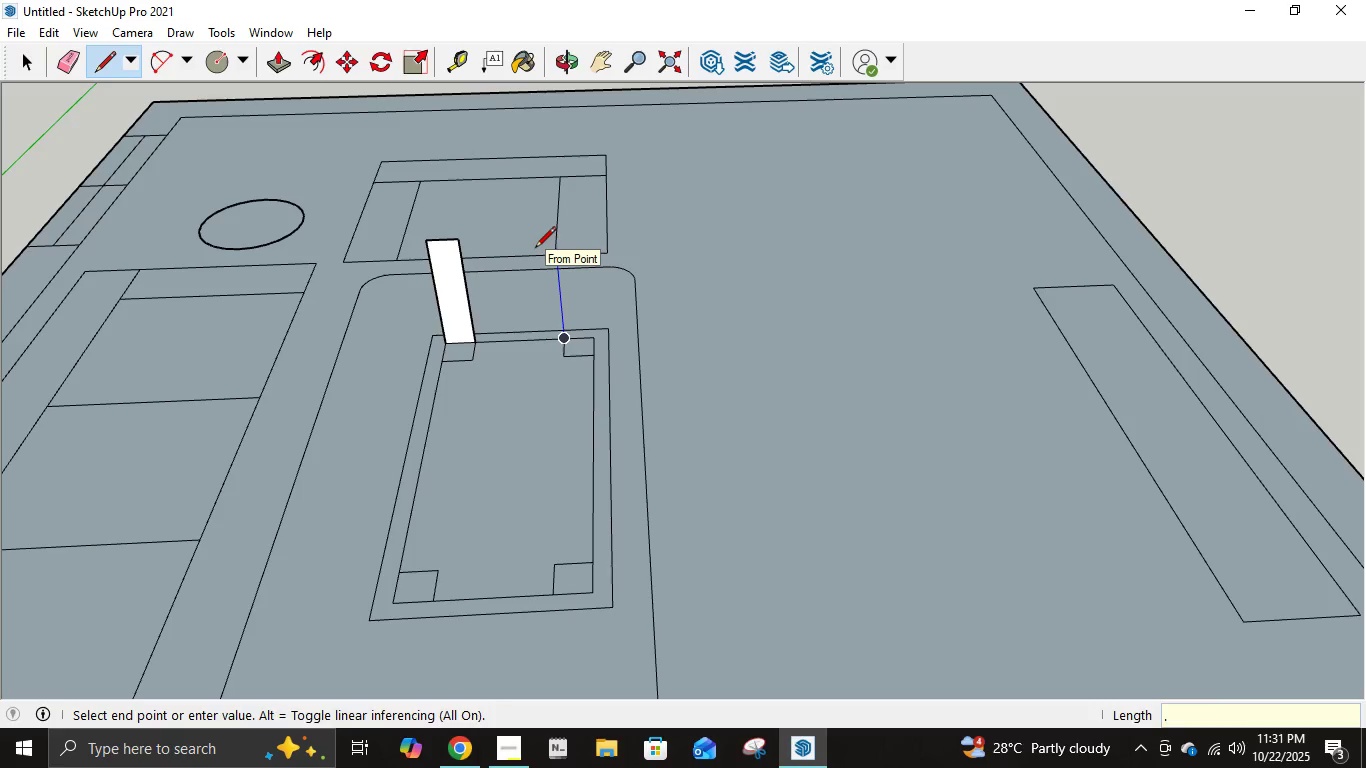 
key(Numpad4)
 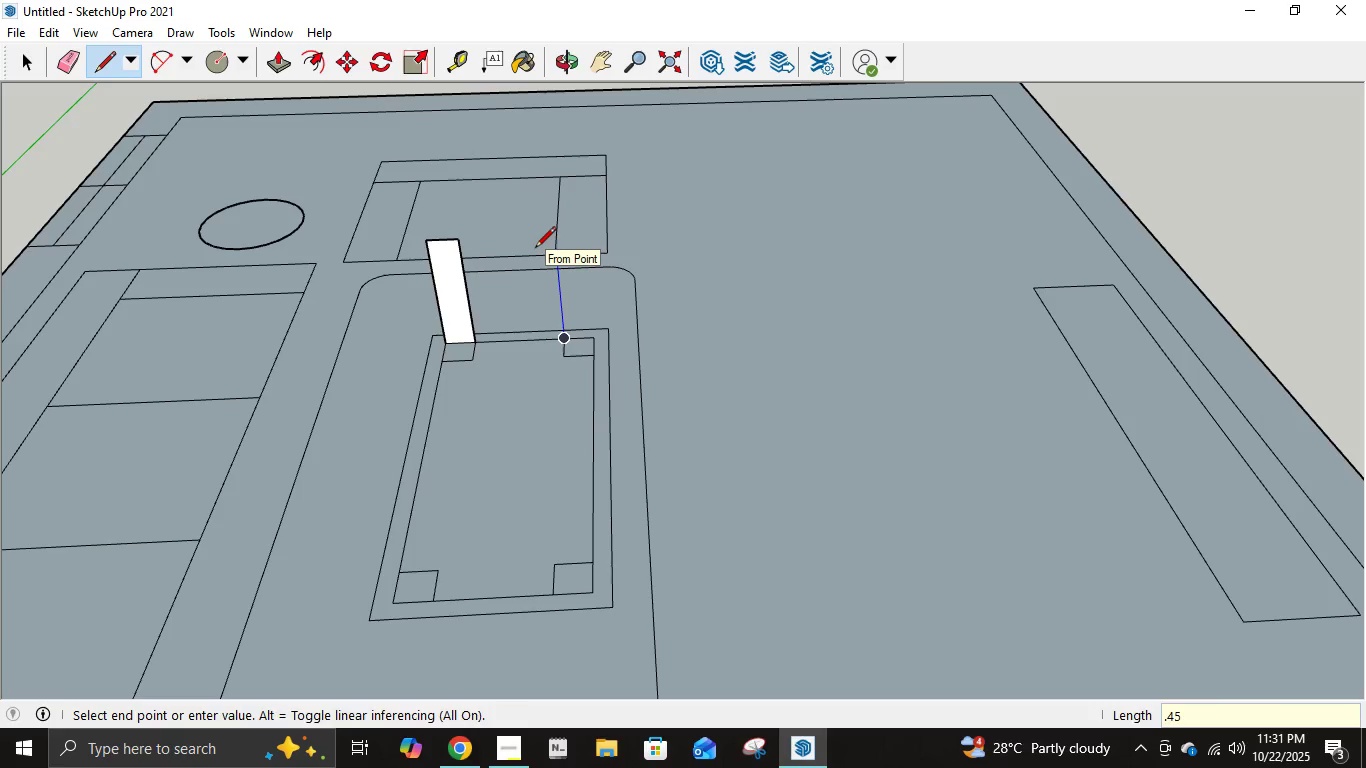 
key(Numpad5)
 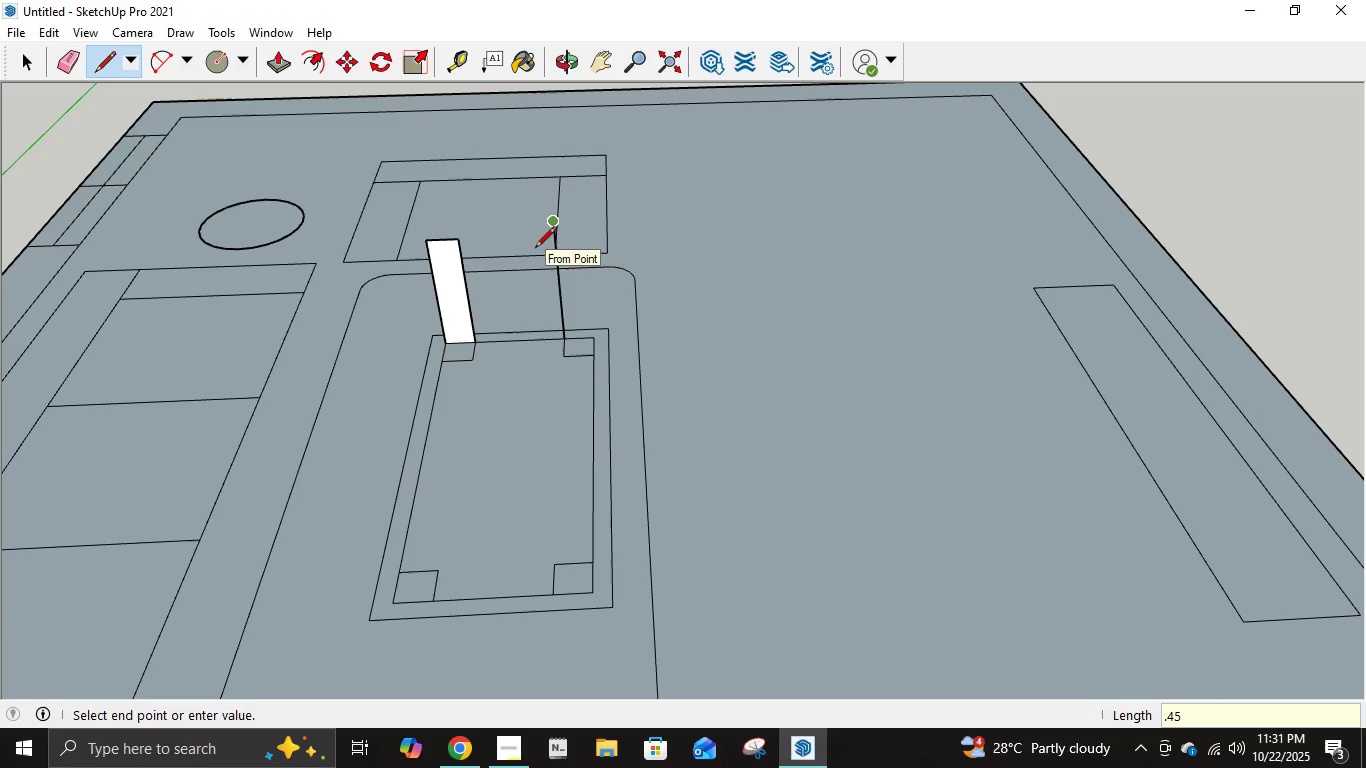 
key(NumpadEnter)
 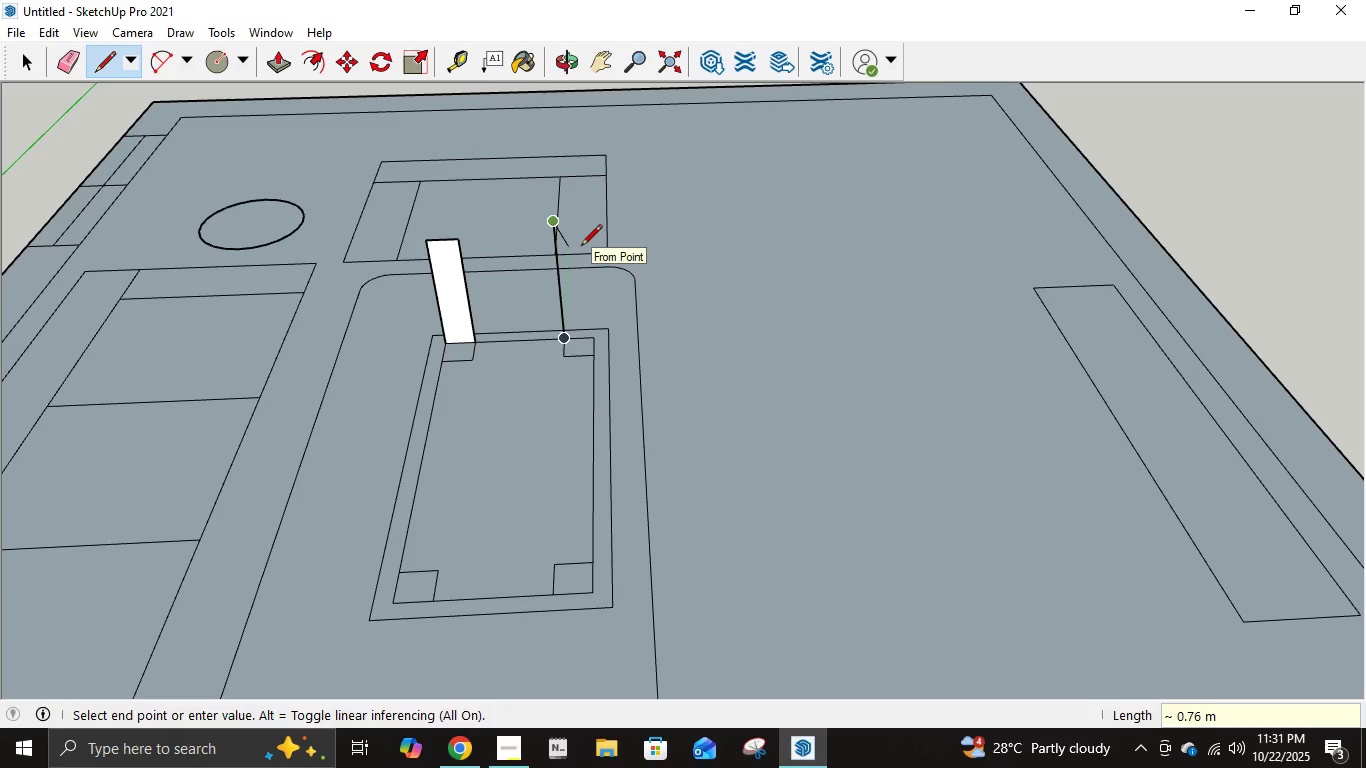 
key(Control+ControlLeft)
 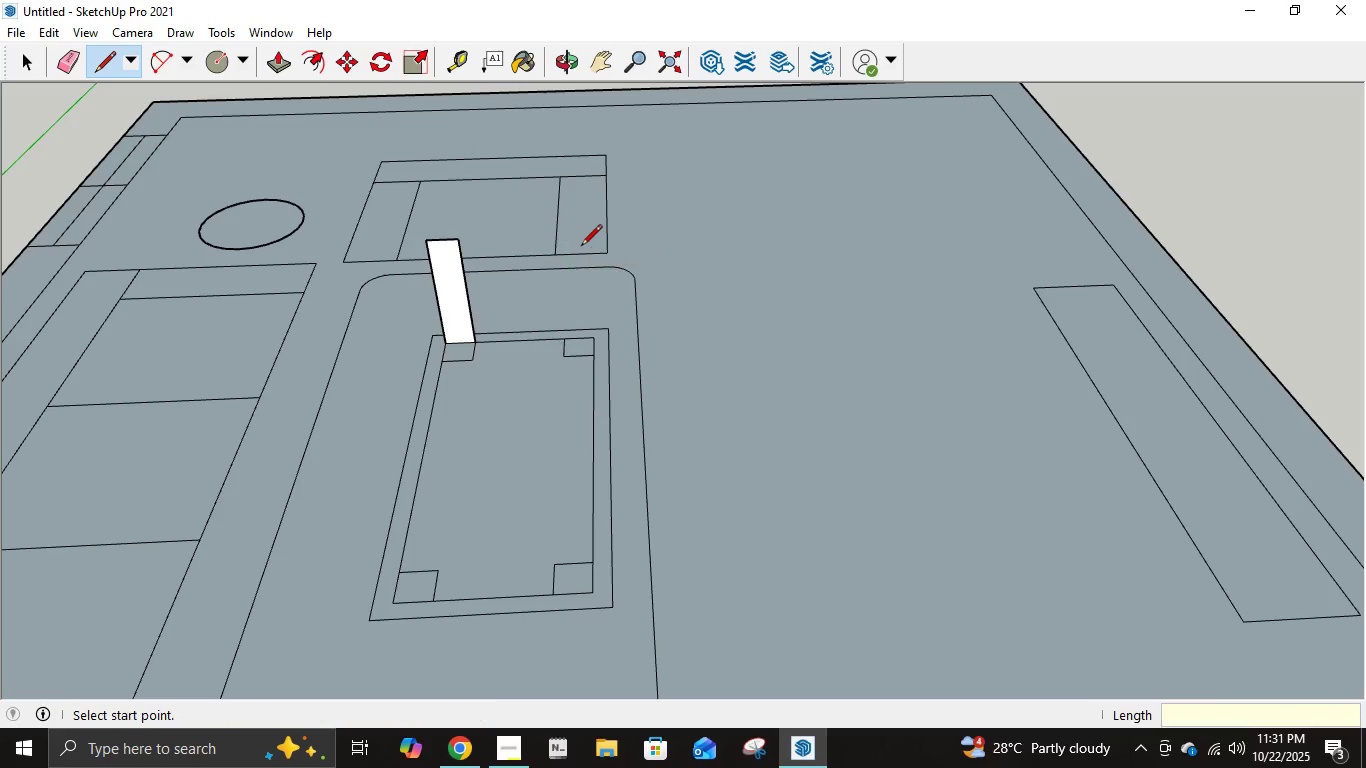 
key(Control+Z)
 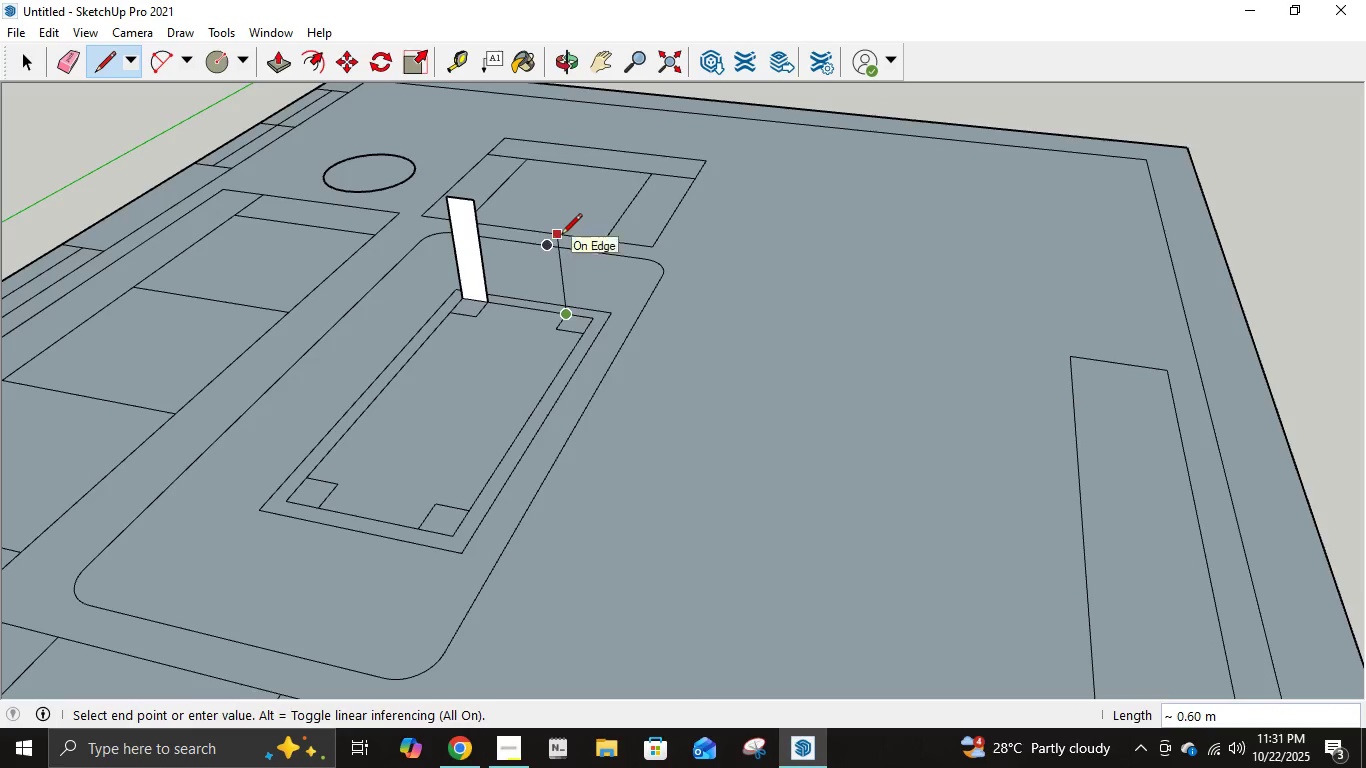 
wait(5.99)
 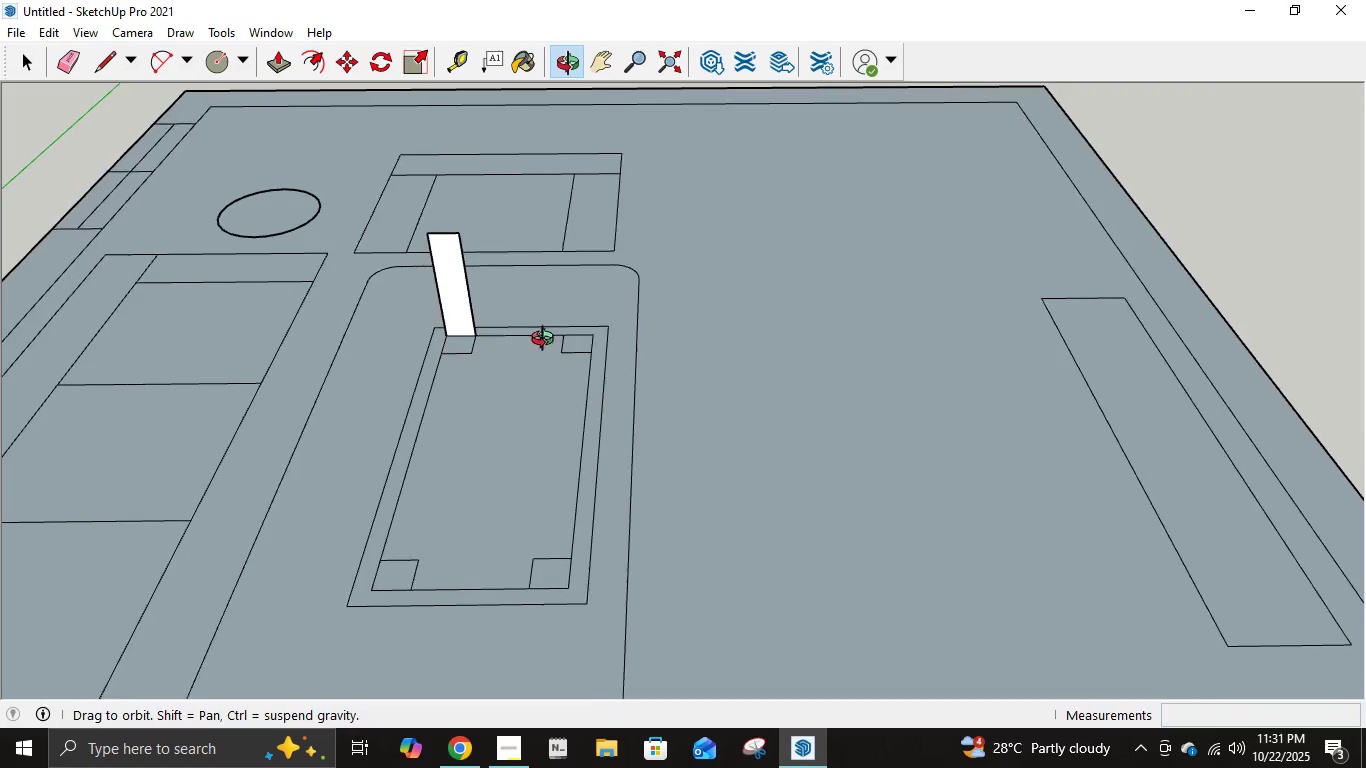 
key(NumpadDecimal)
 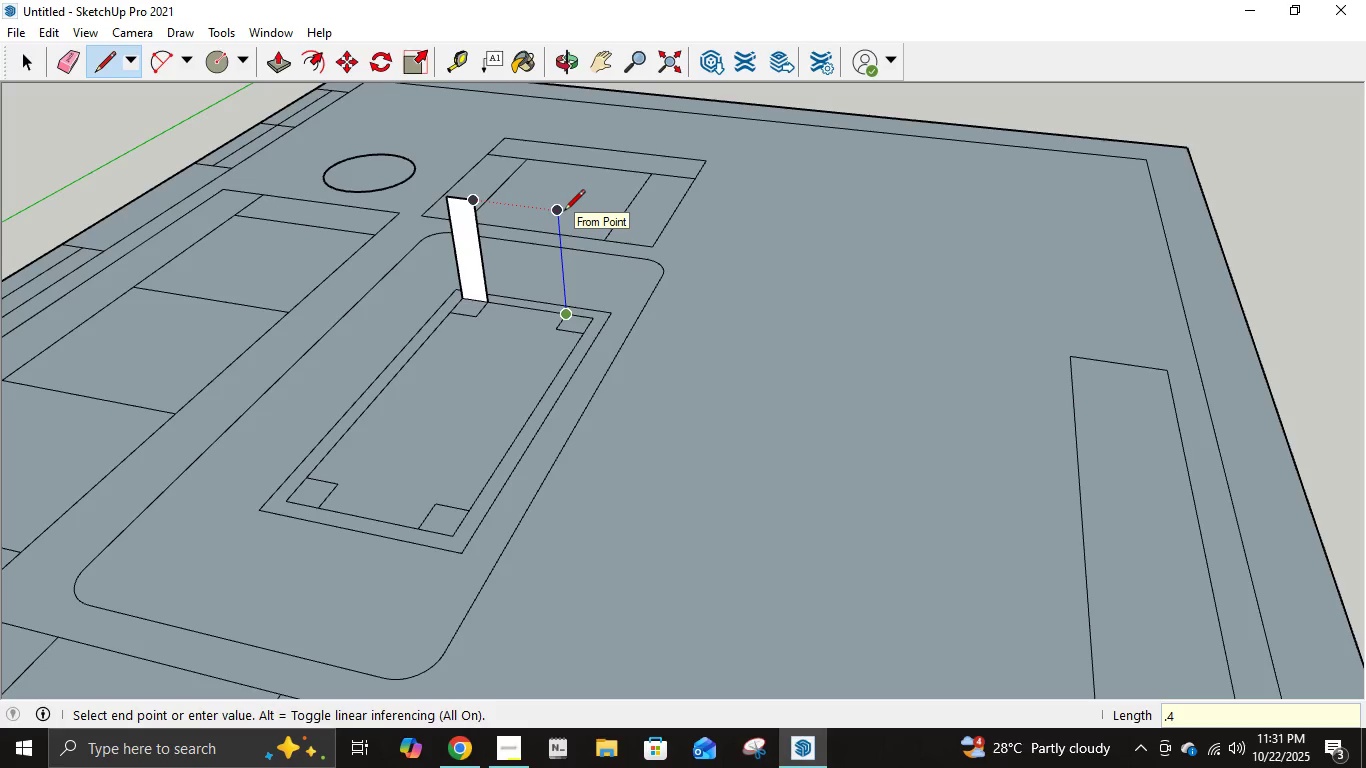 
key(Numpad4)
 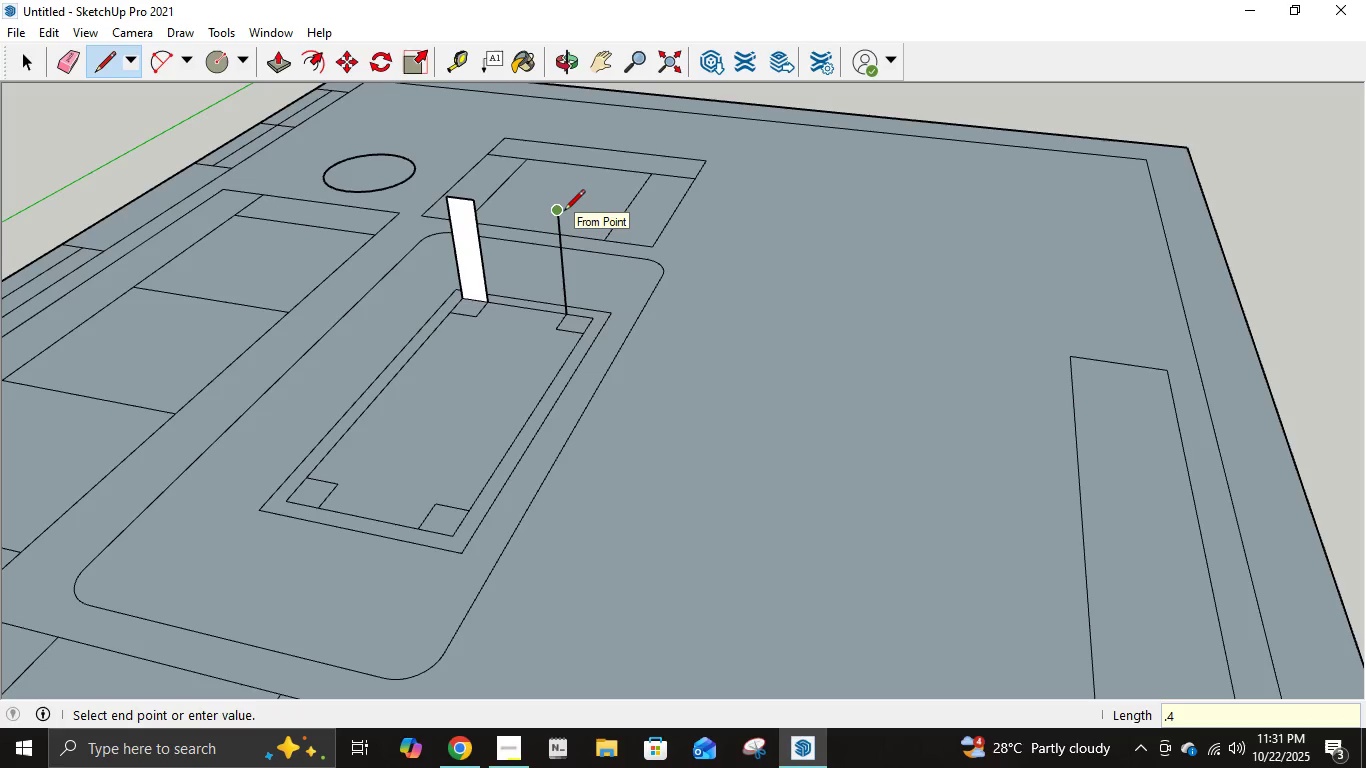 
key(NumpadEnter)
 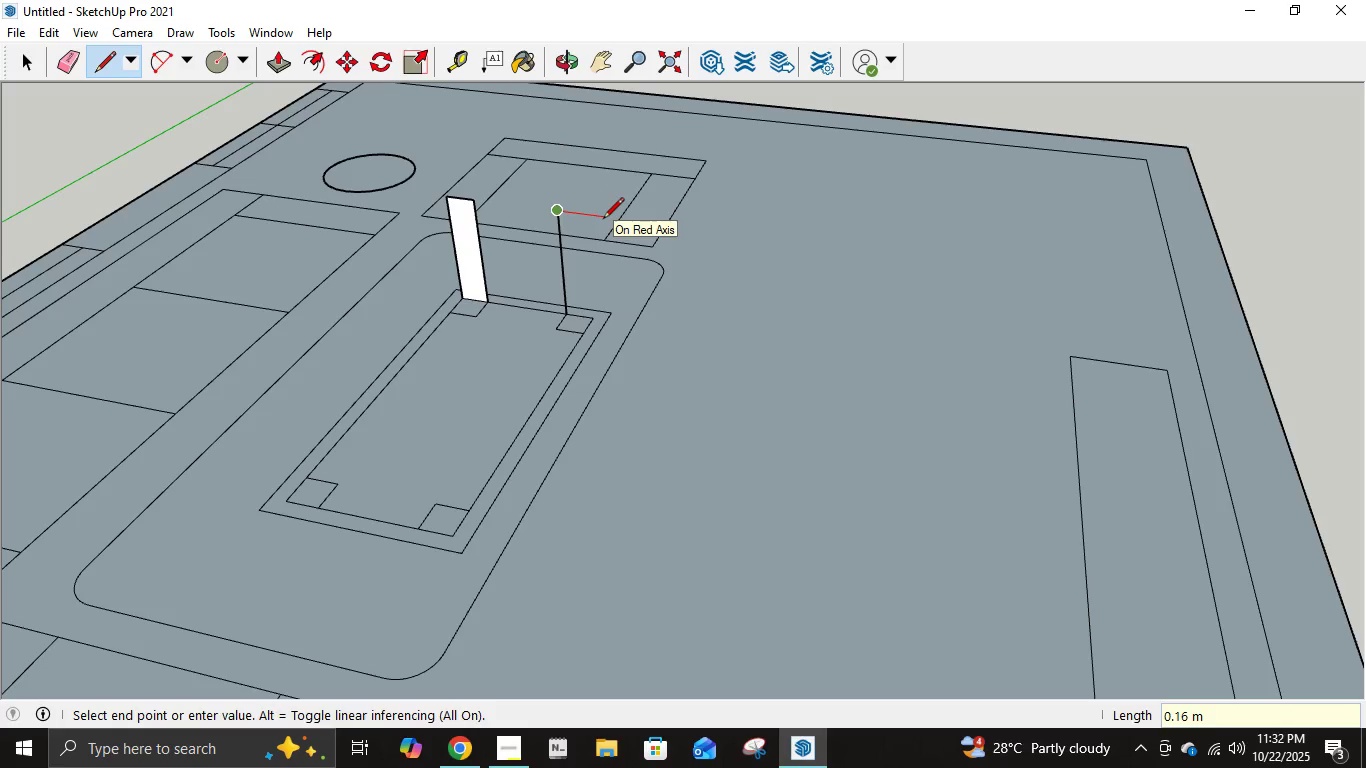 
key(NumpadDecimal)
 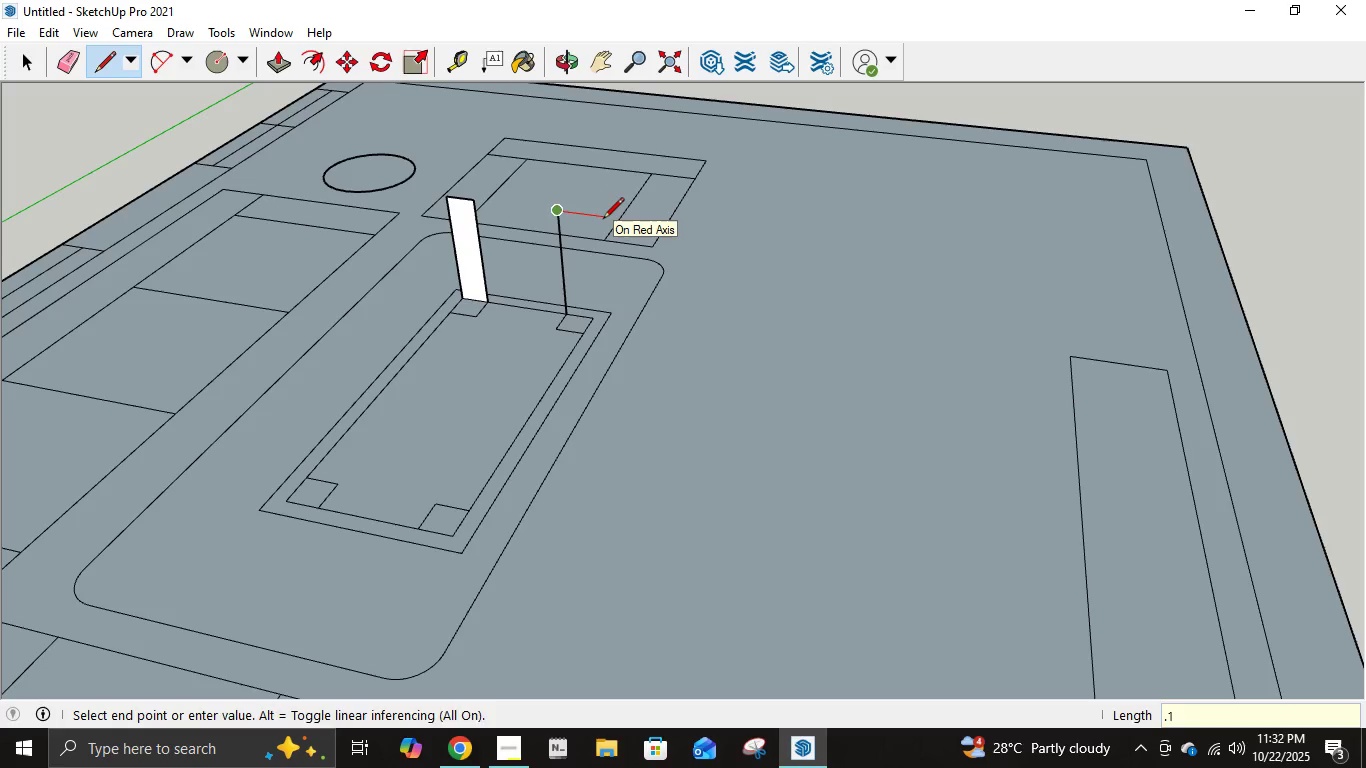 
key(Numpad1)
 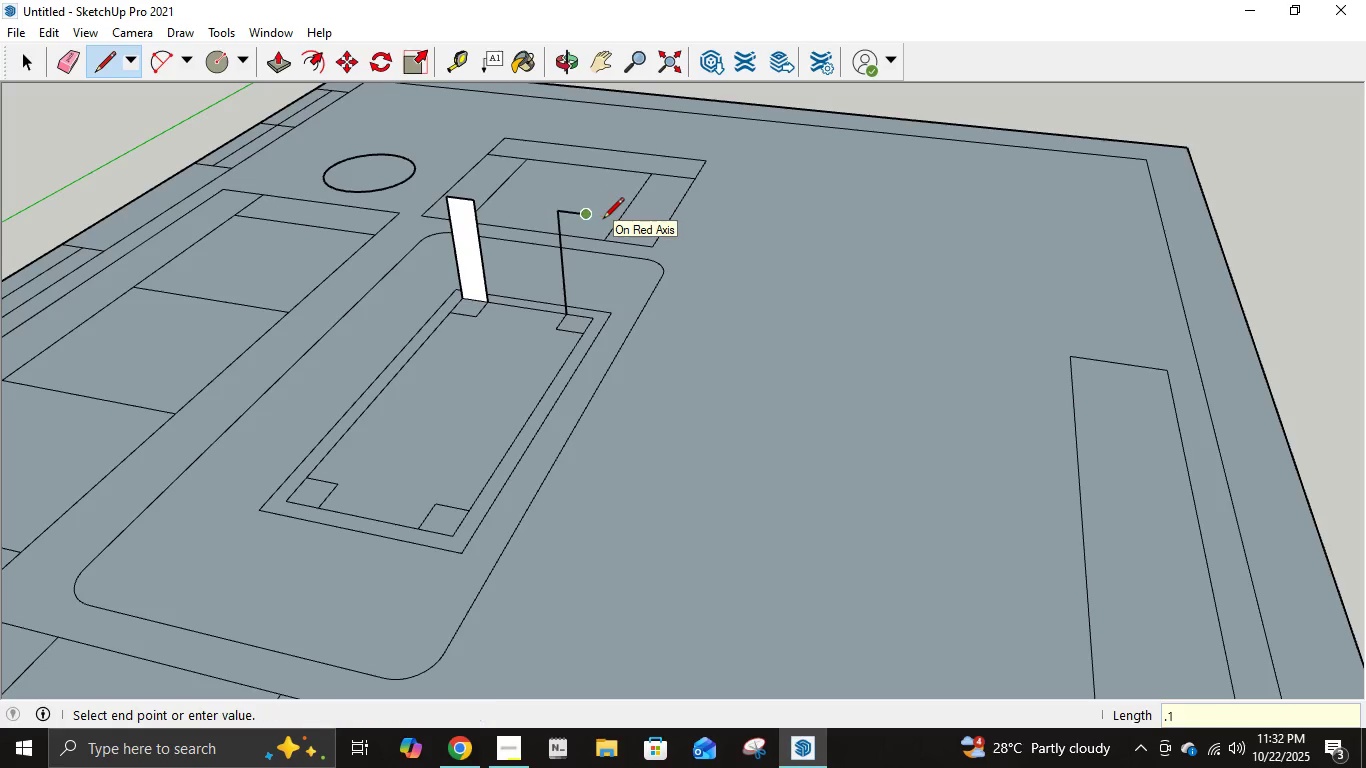 
key(NumpadEnter)
 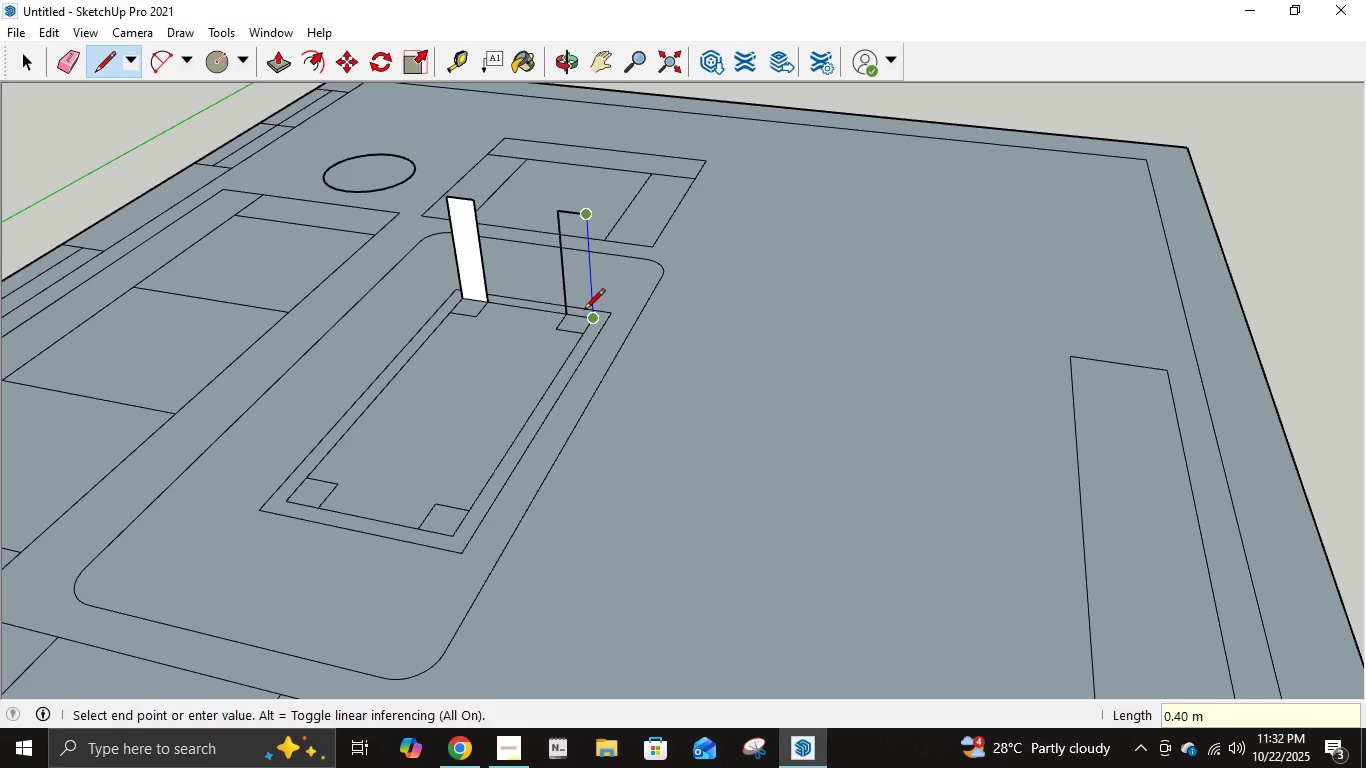 
left_click([587, 315])
 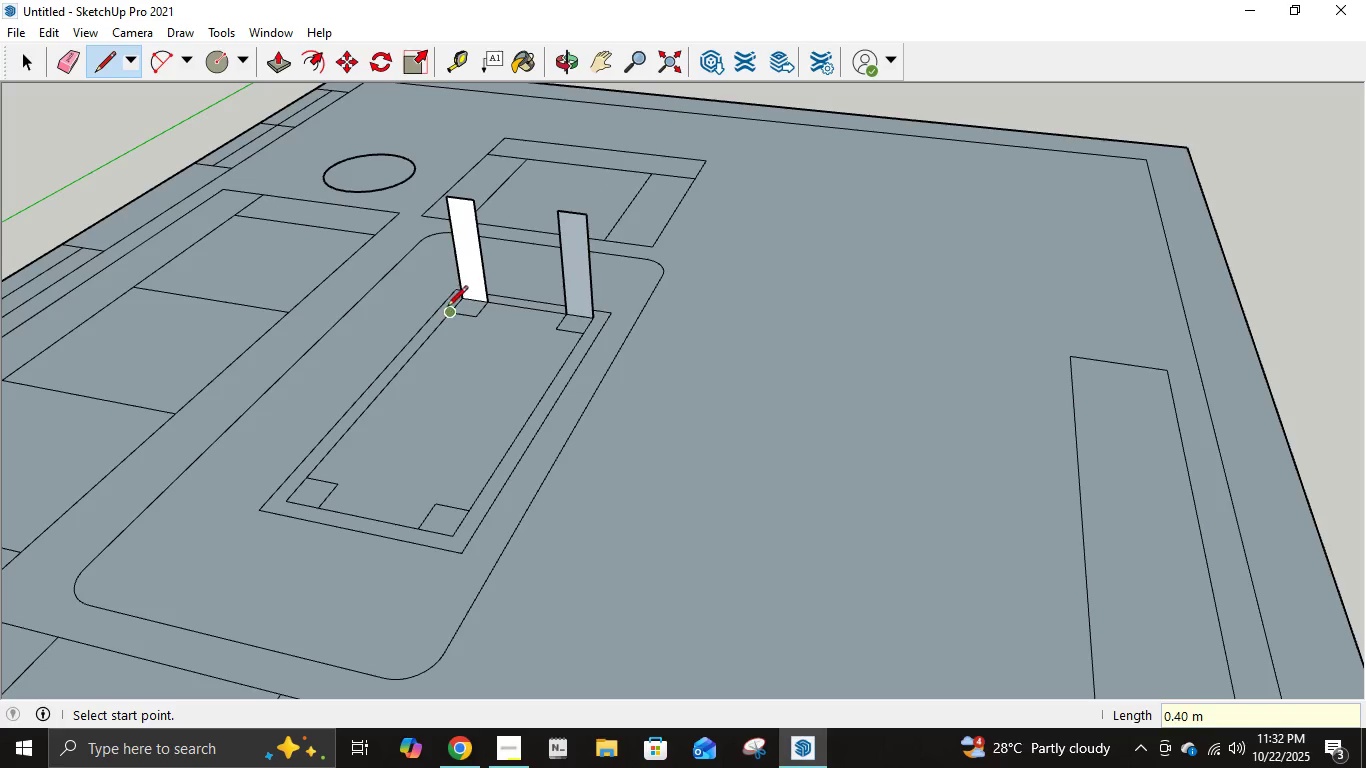 
left_click([452, 310])
 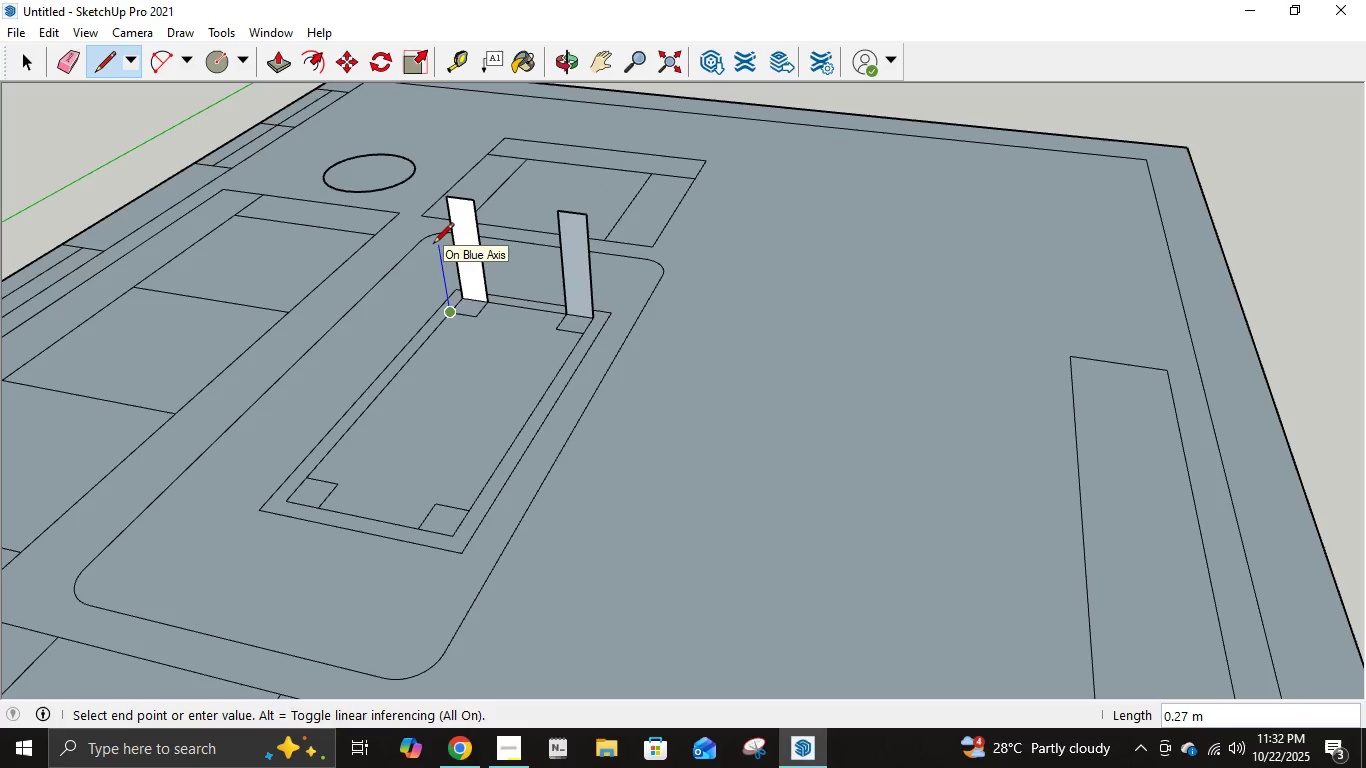 
key(NumpadDecimal)
 